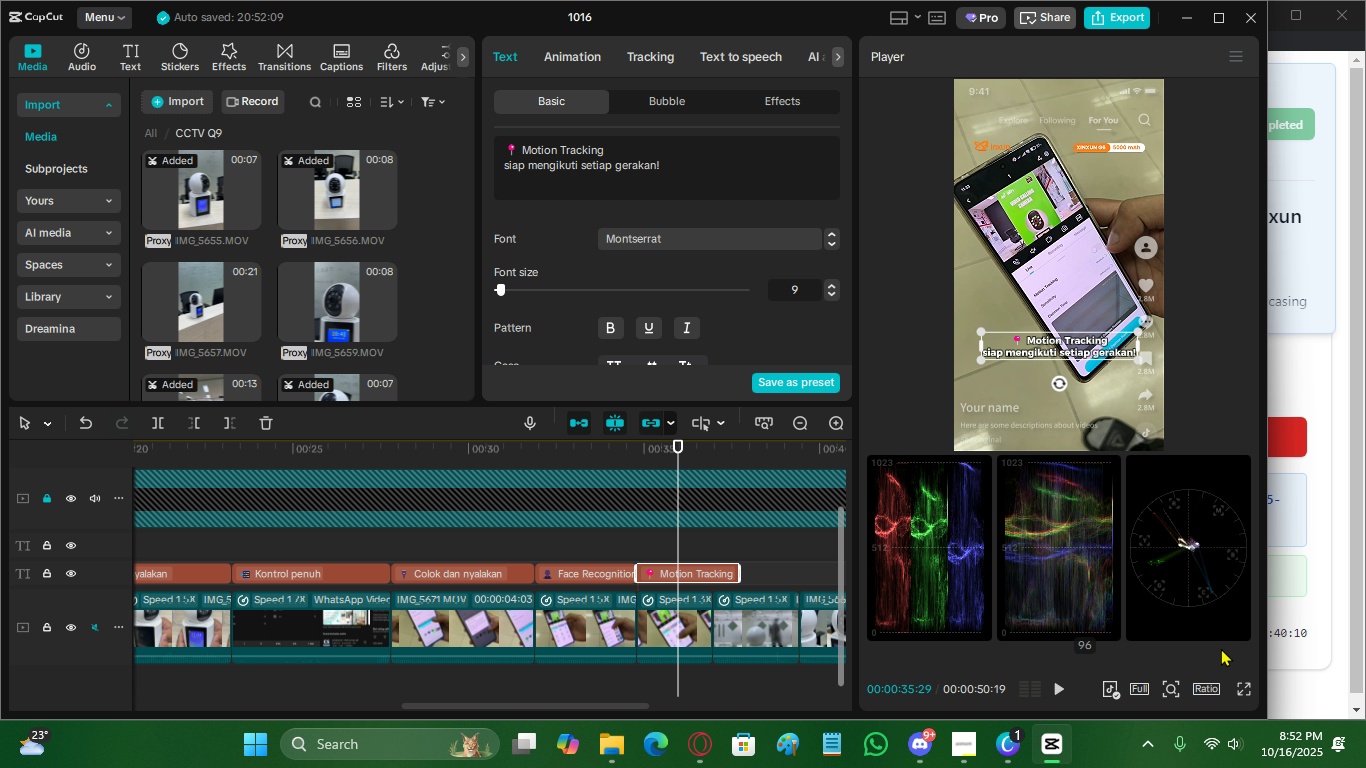 
left_click([1246, 684])
 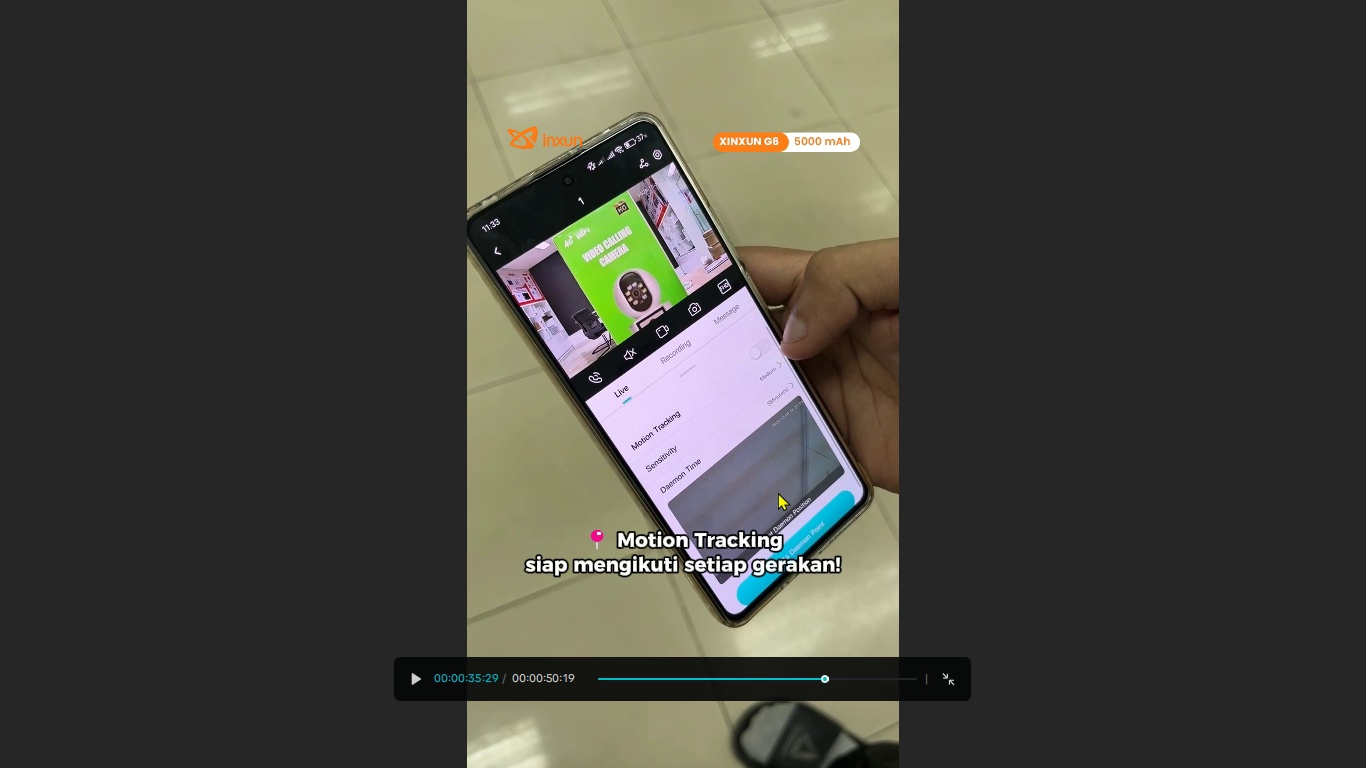 
key(Space)
 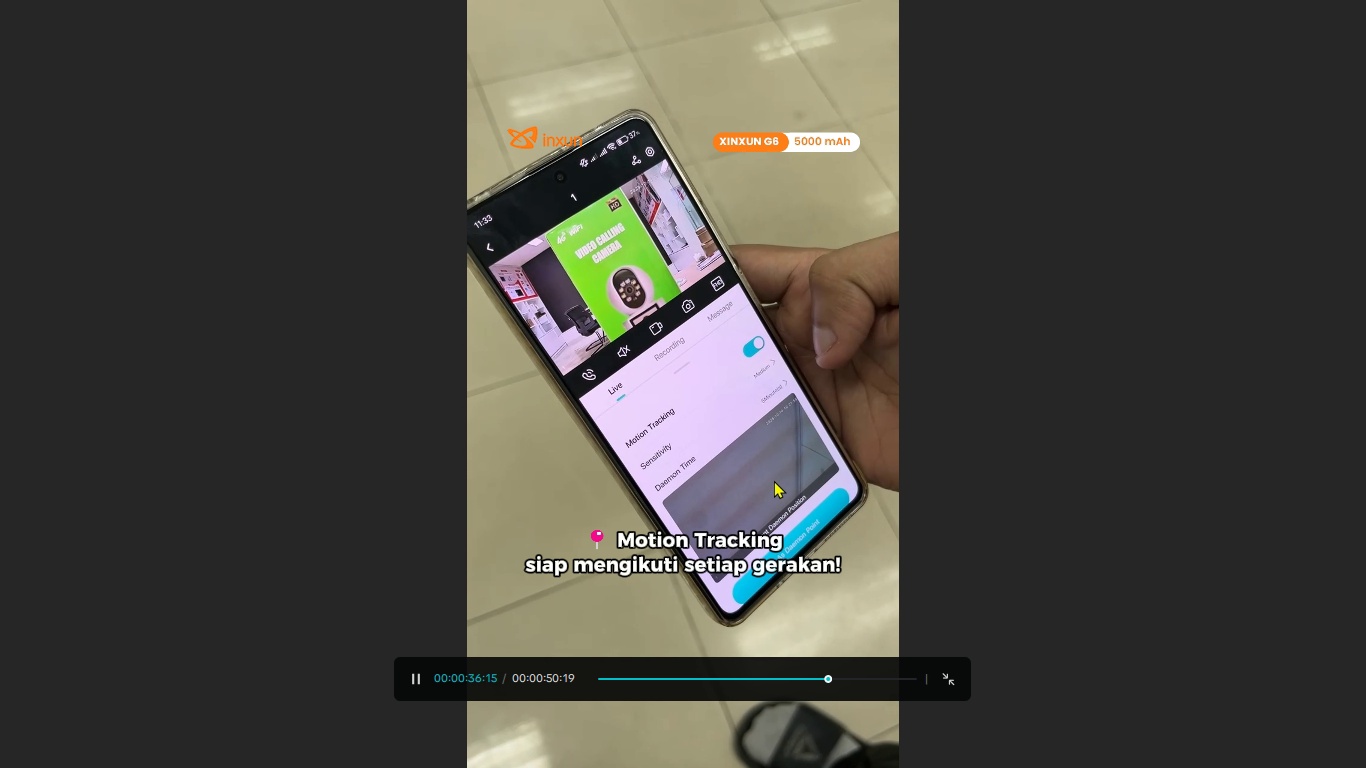 
key(Escape)
 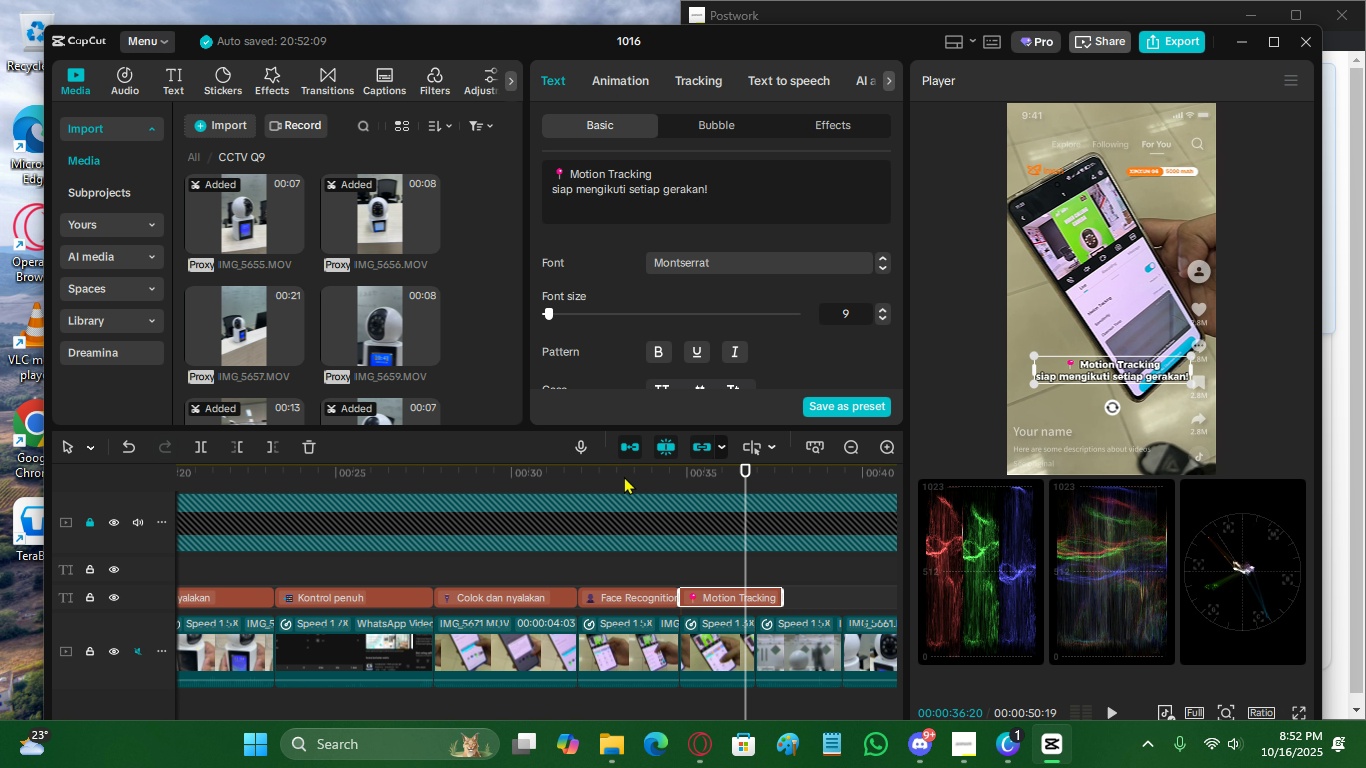 
left_click([624, 476])
 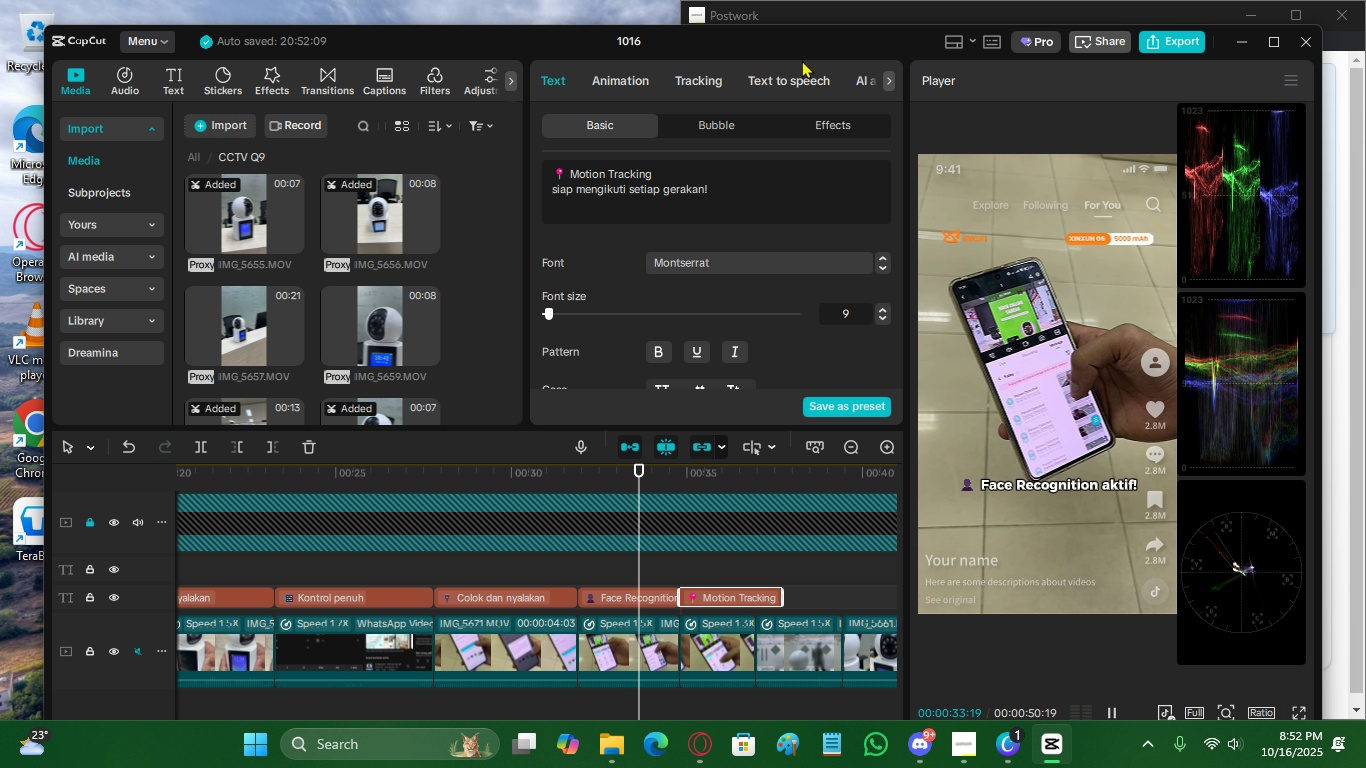 
left_click_drag(start_coordinate=[799, 37], to_coordinate=[521, 82])
 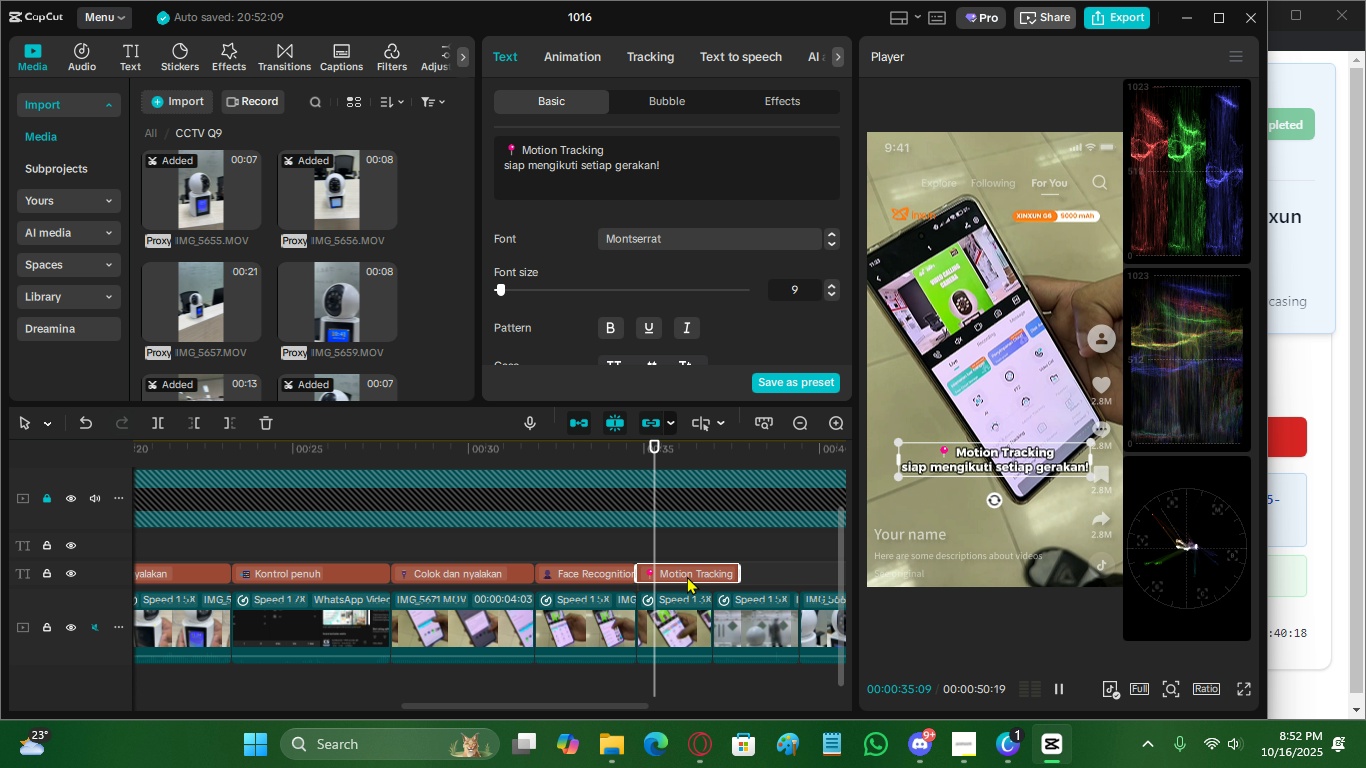 
key(Space)
 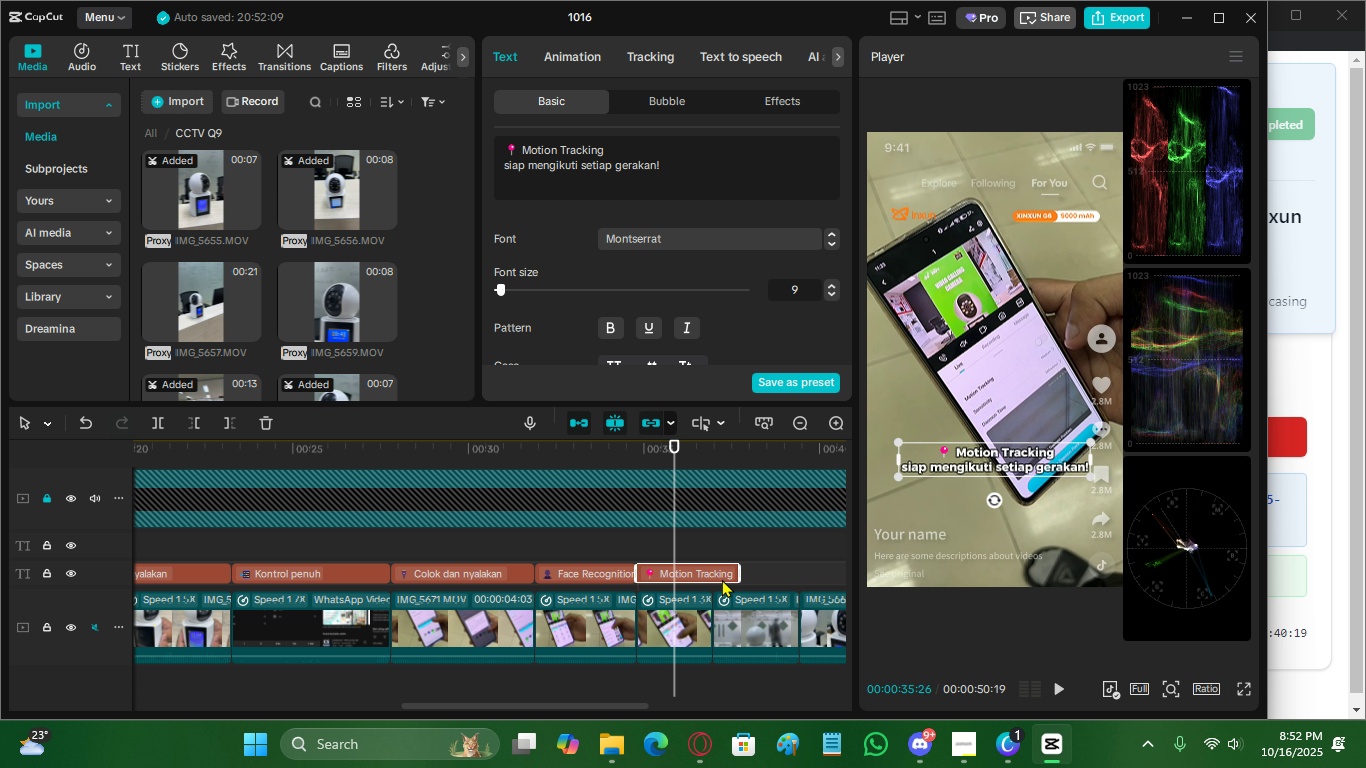 
key(C)
 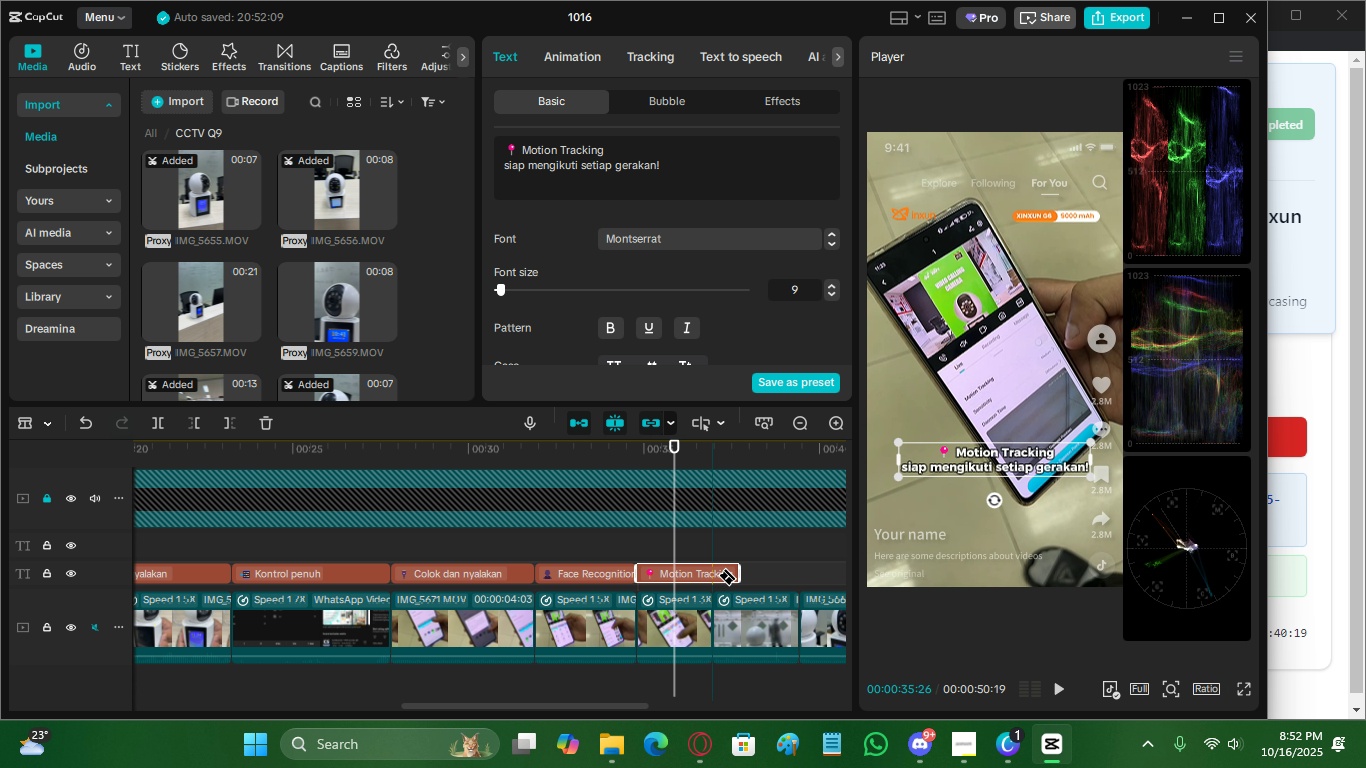 
left_click([717, 575])
 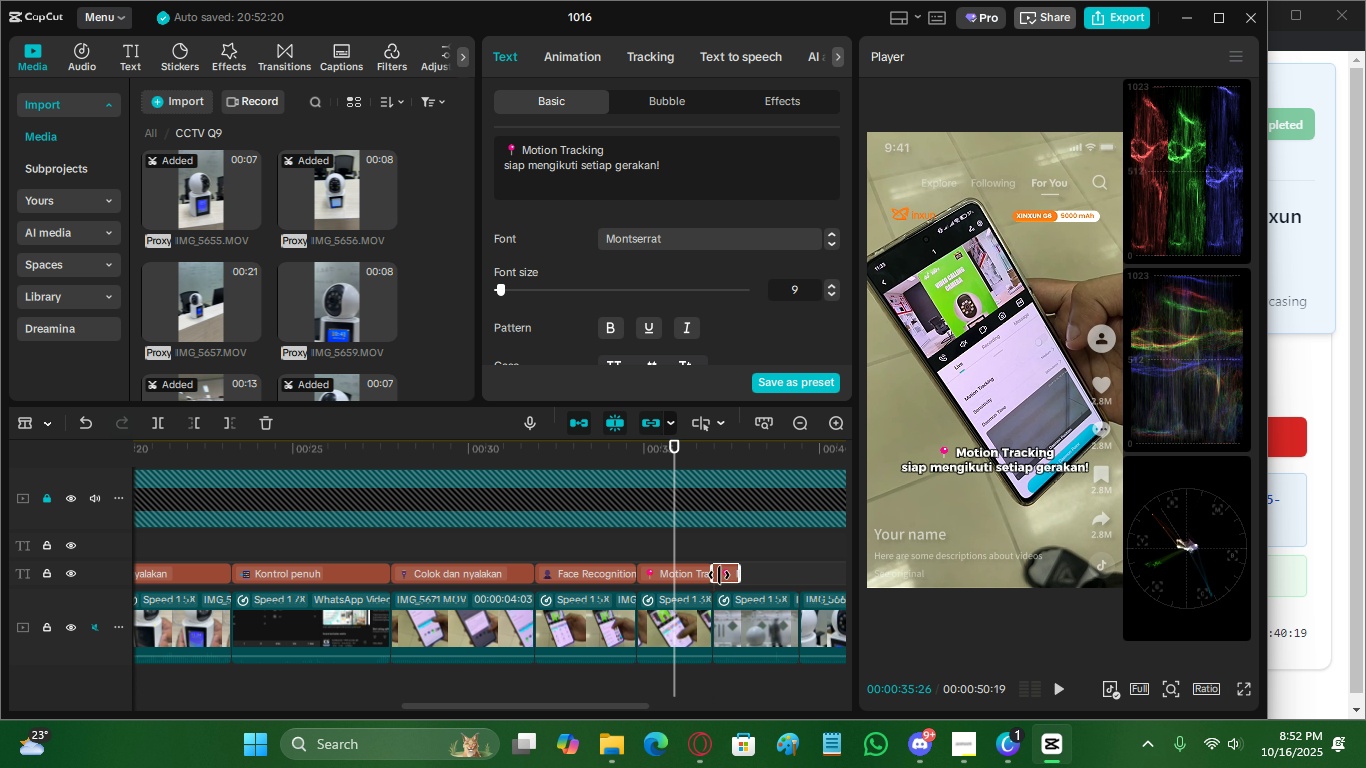 
key(V)
 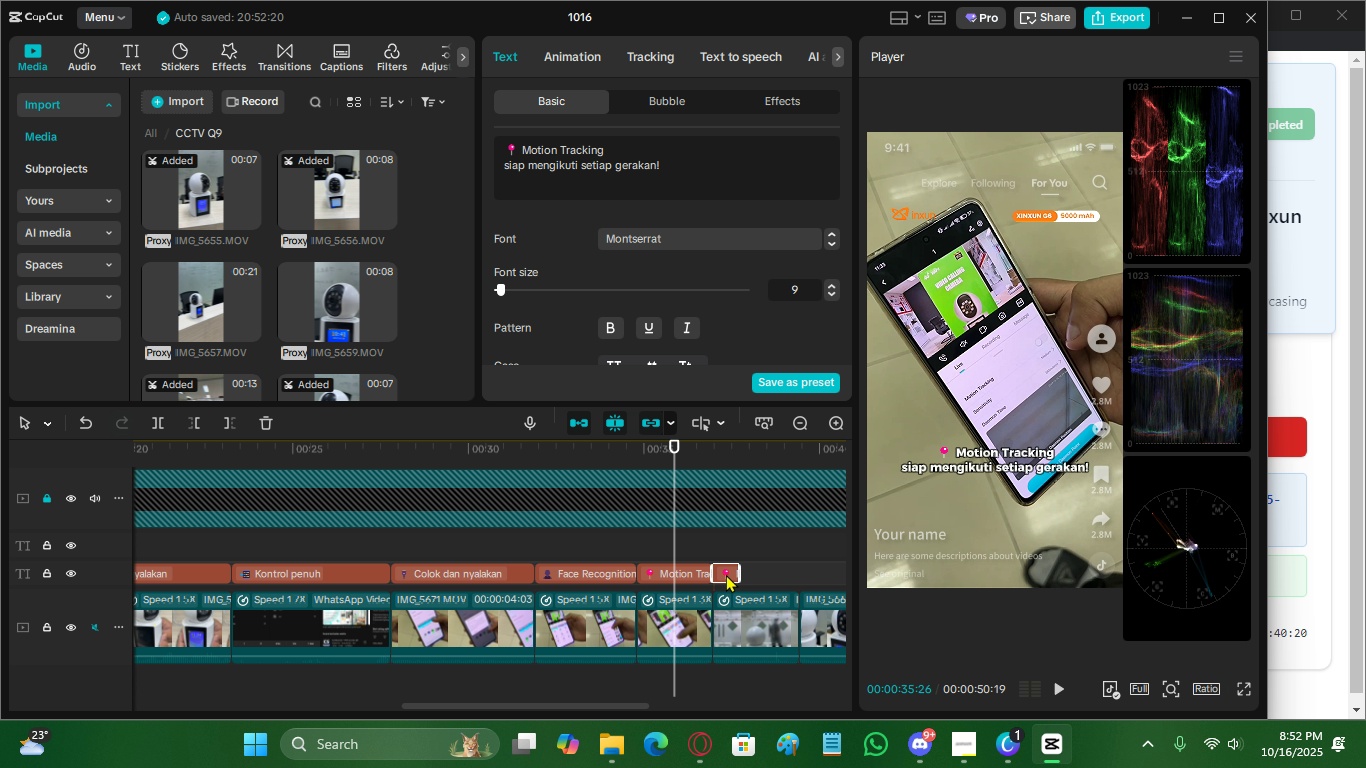 
left_click([726, 574])
 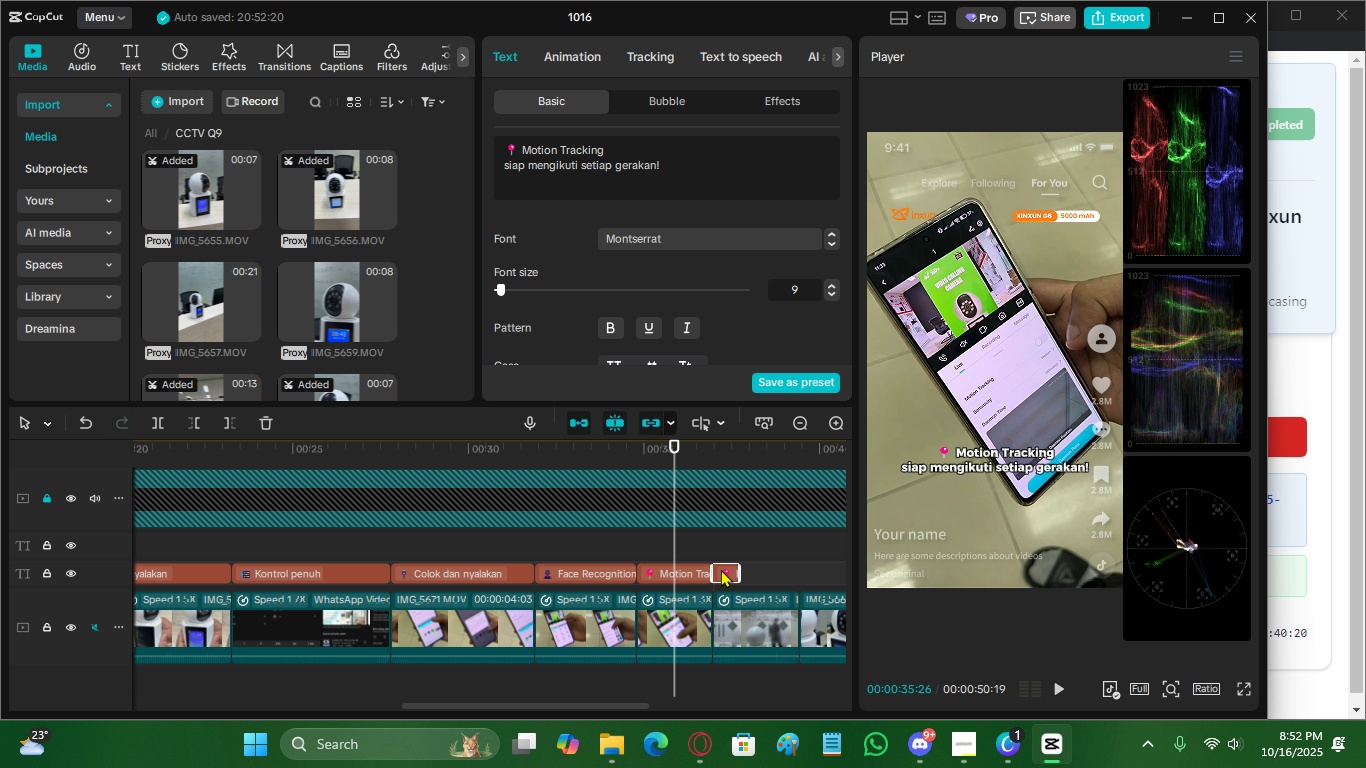 
key(X)
 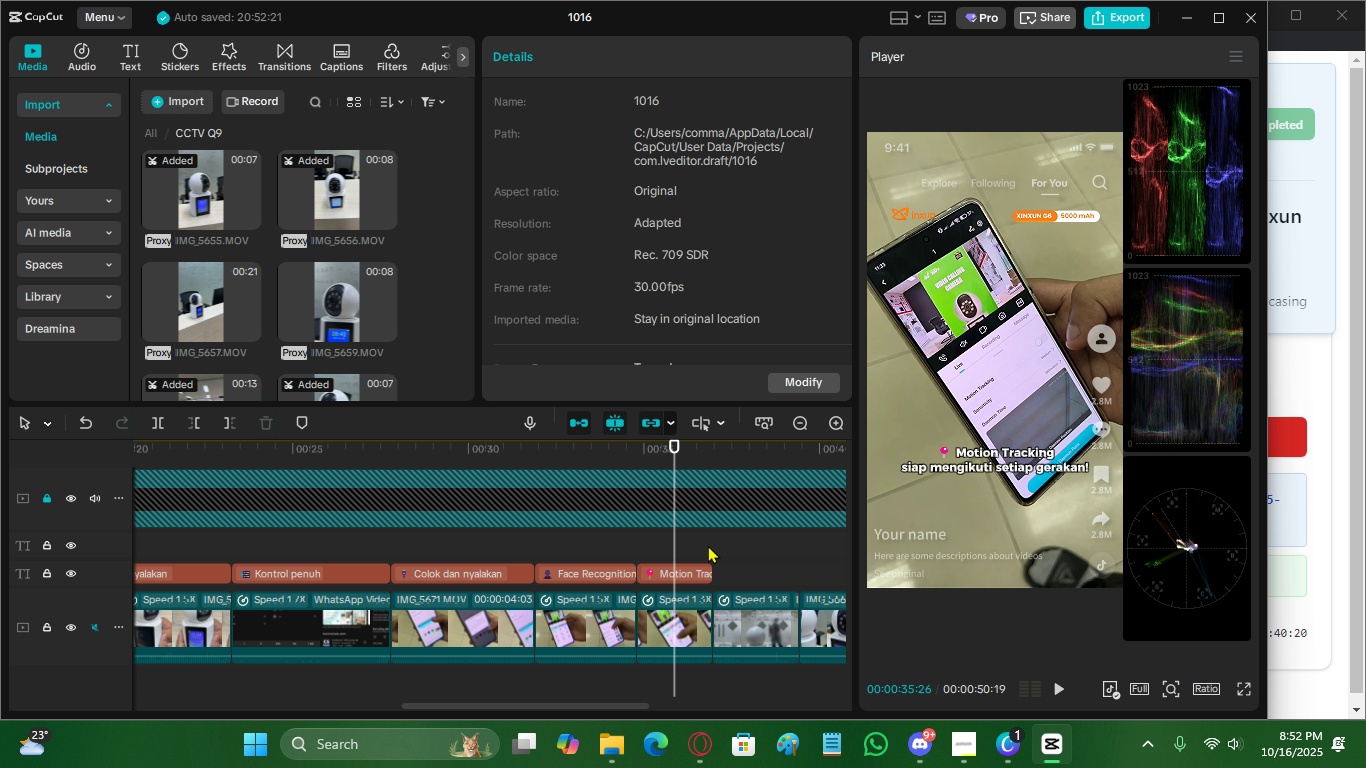 
double_click([708, 545])
 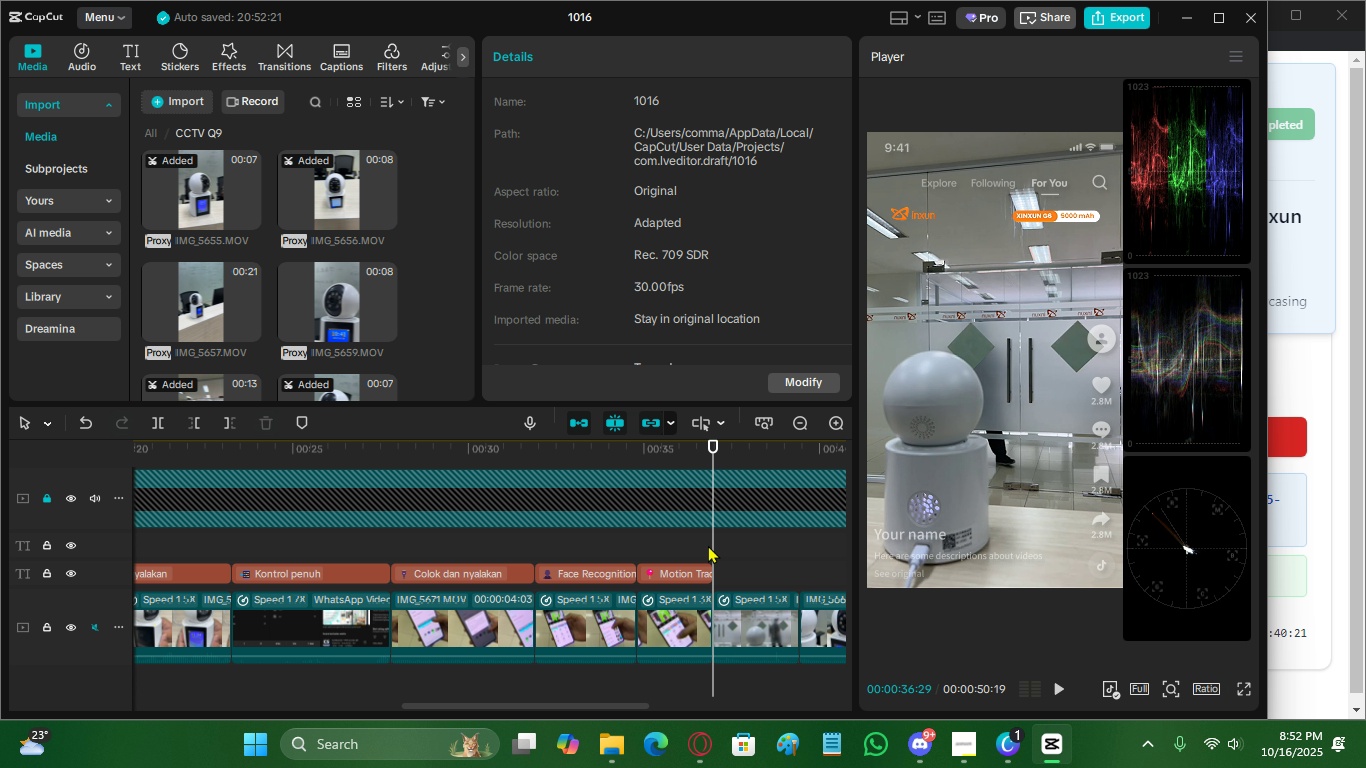 
key(Space)
 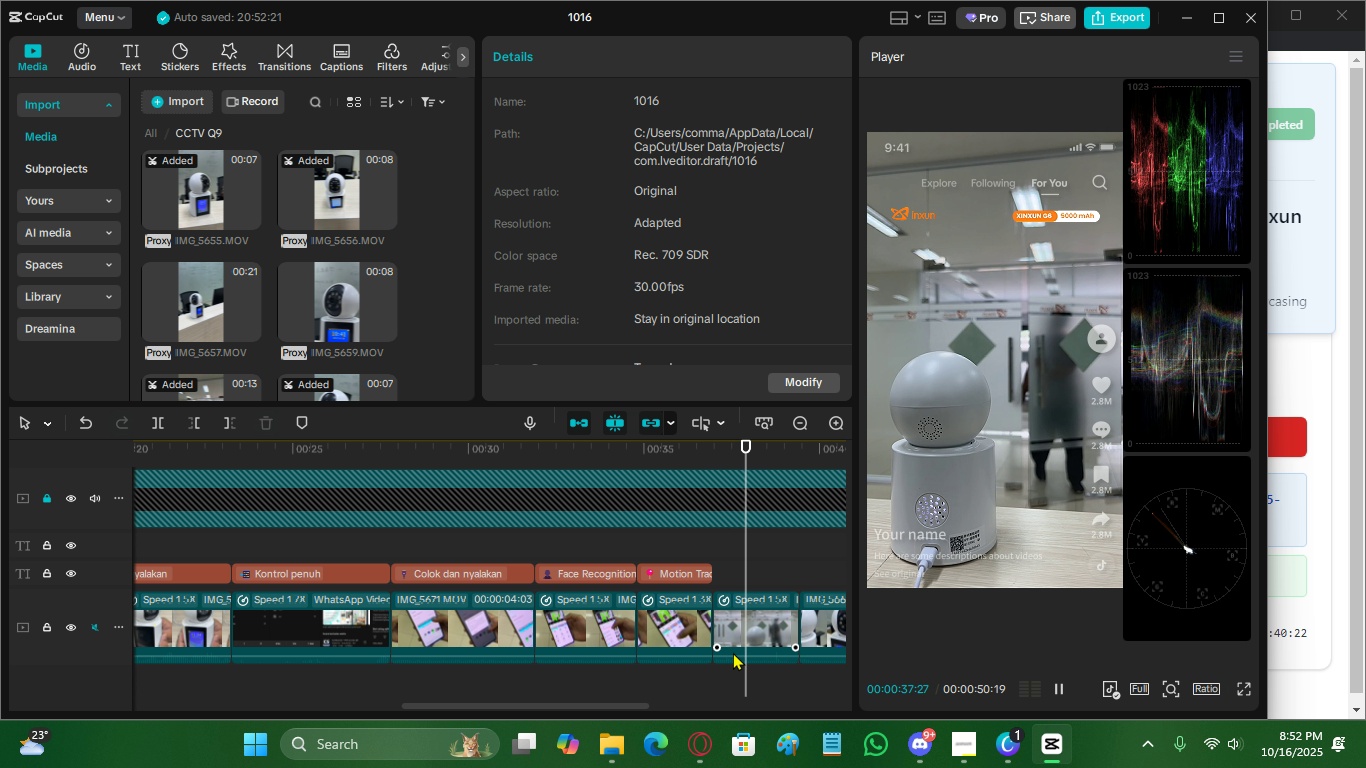 
key(Space)
 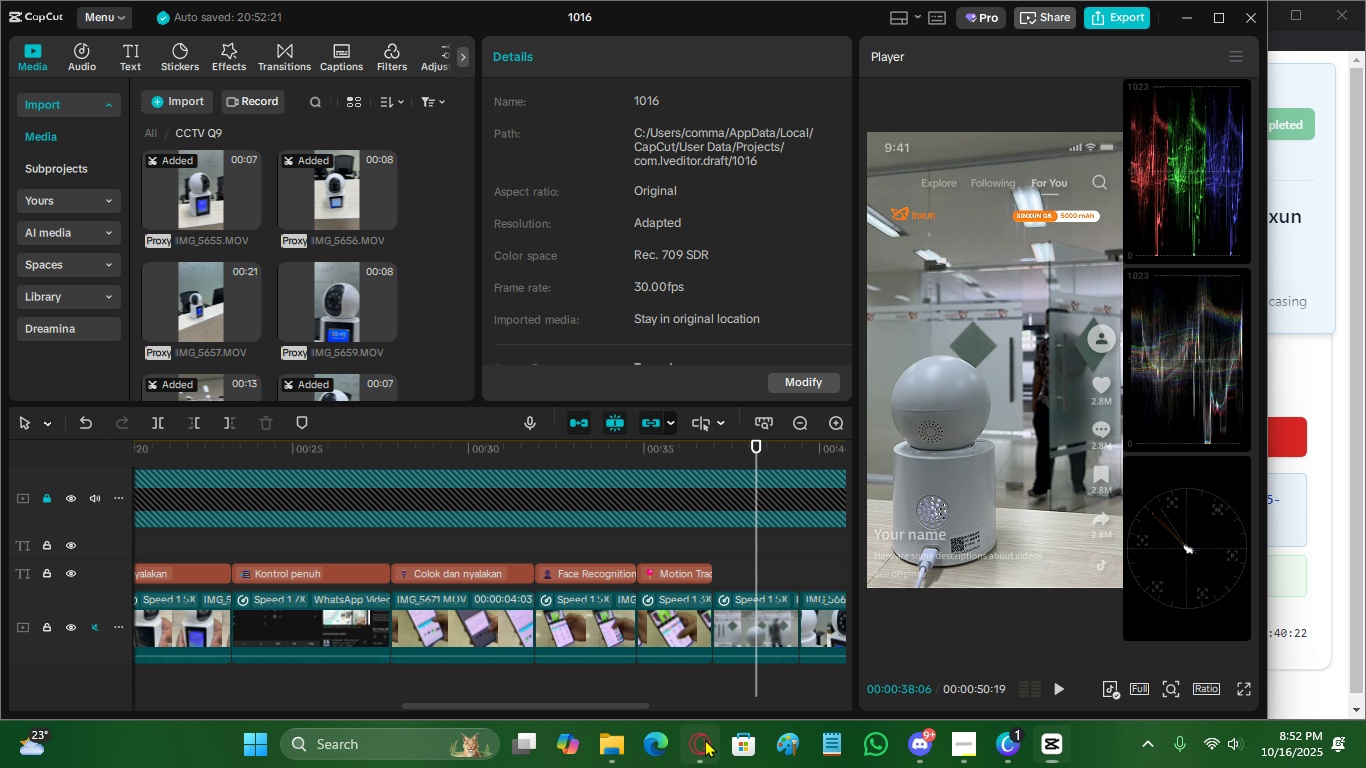 
left_click([705, 739])
 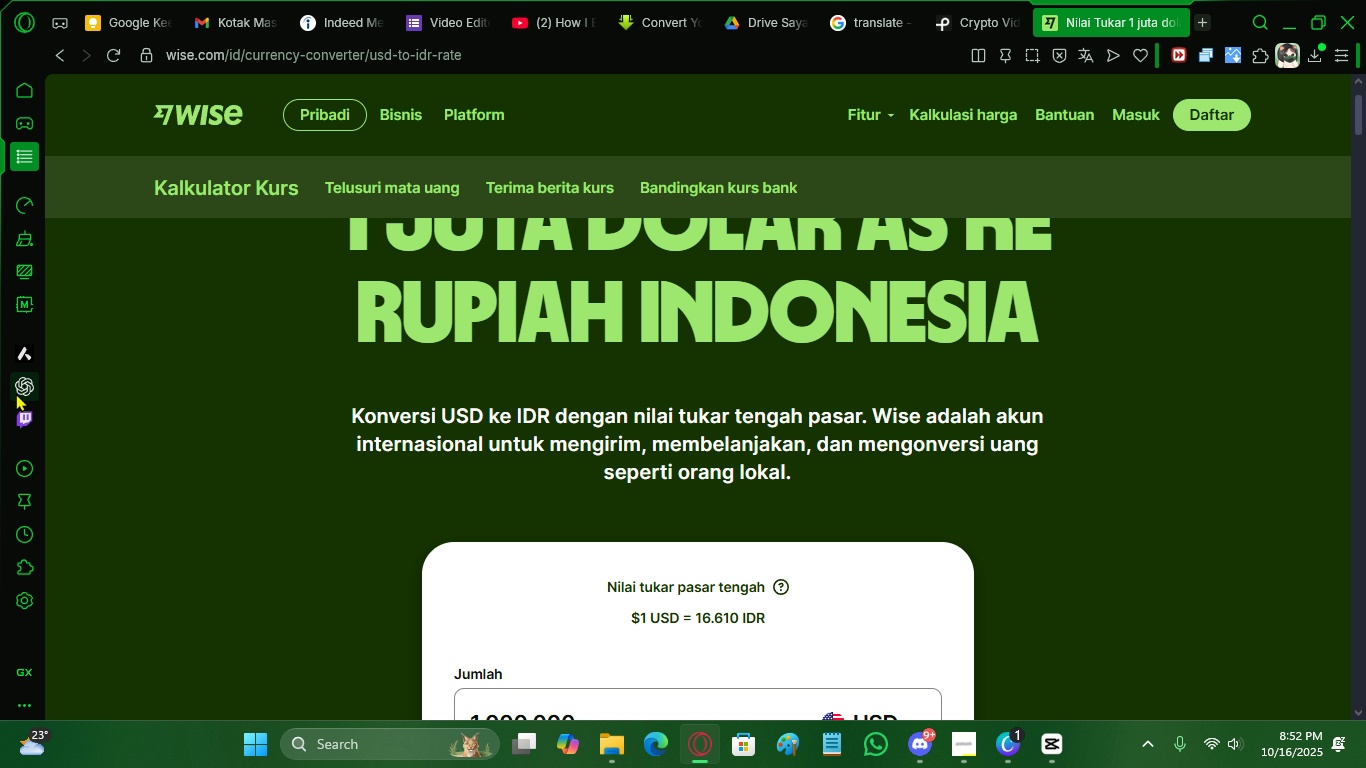 
left_click([16, 393])
 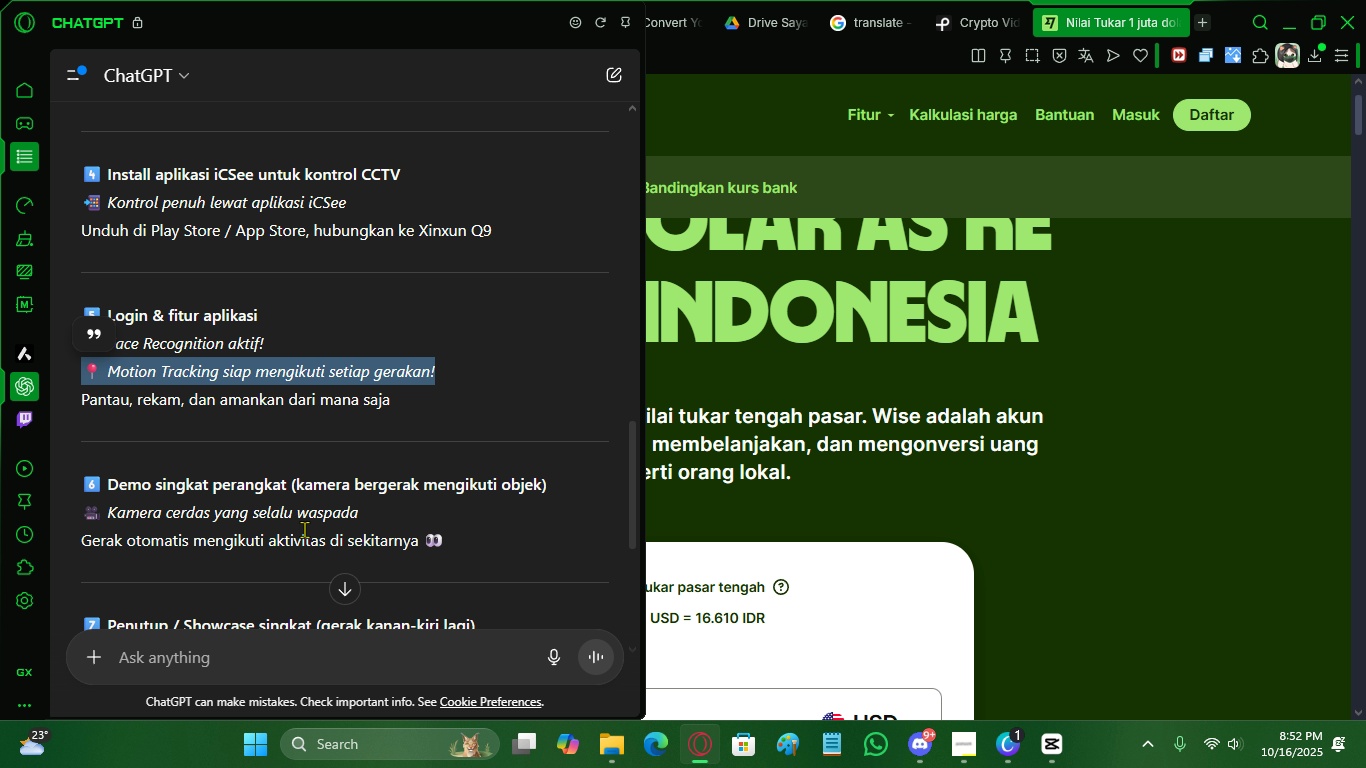 
scroll: coordinate [304, 529], scroll_direction: down, amount: 1.0
 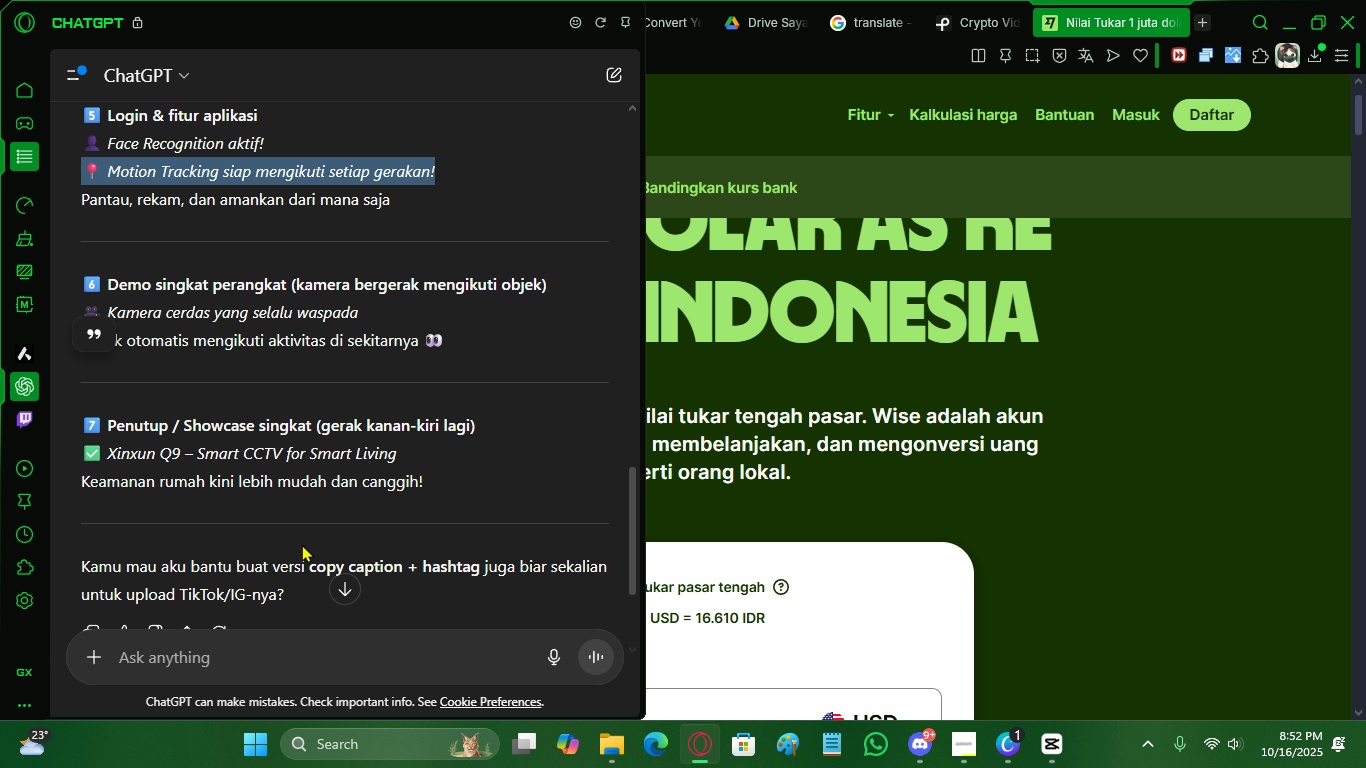 
scroll: coordinate [302, 528], scroll_direction: up, amount: 1.0
 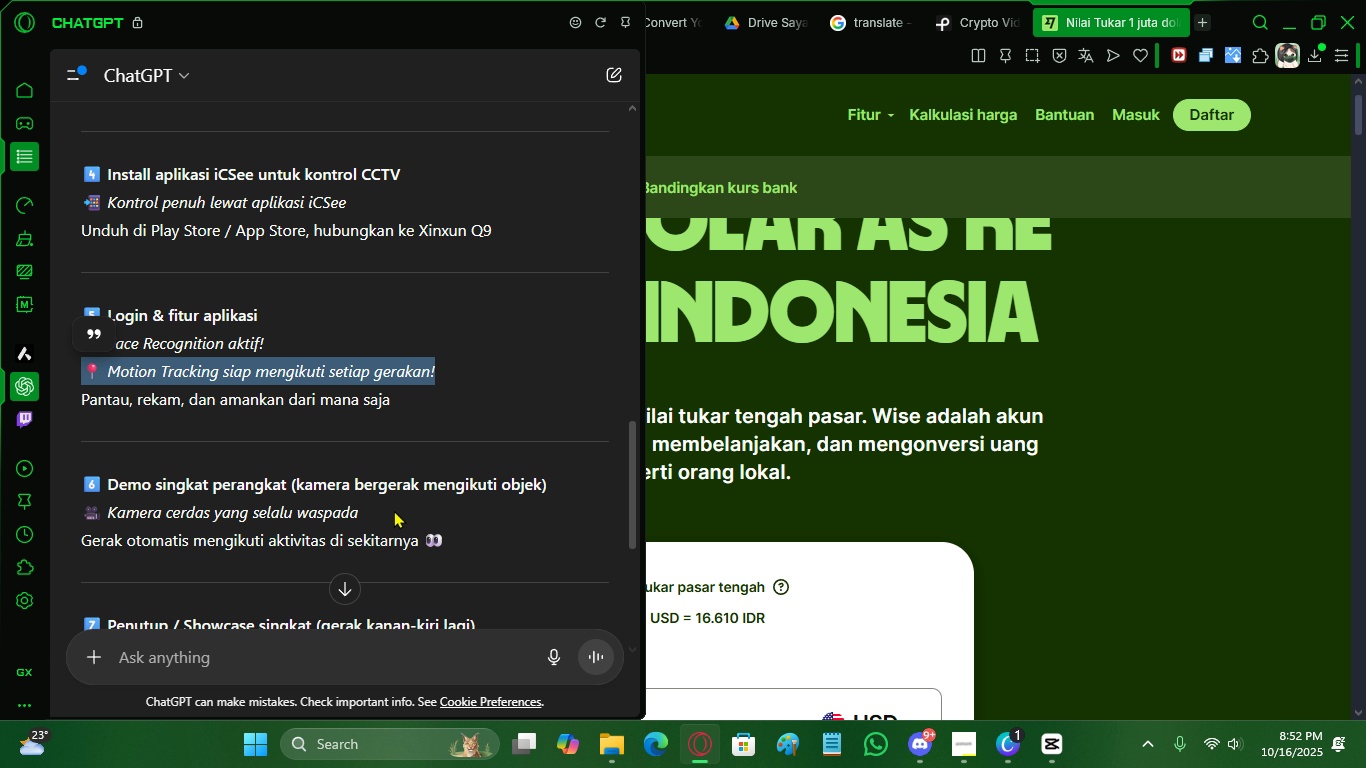 
left_click_drag(start_coordinate=[393, 512], to_coordinate=[102, 509])
 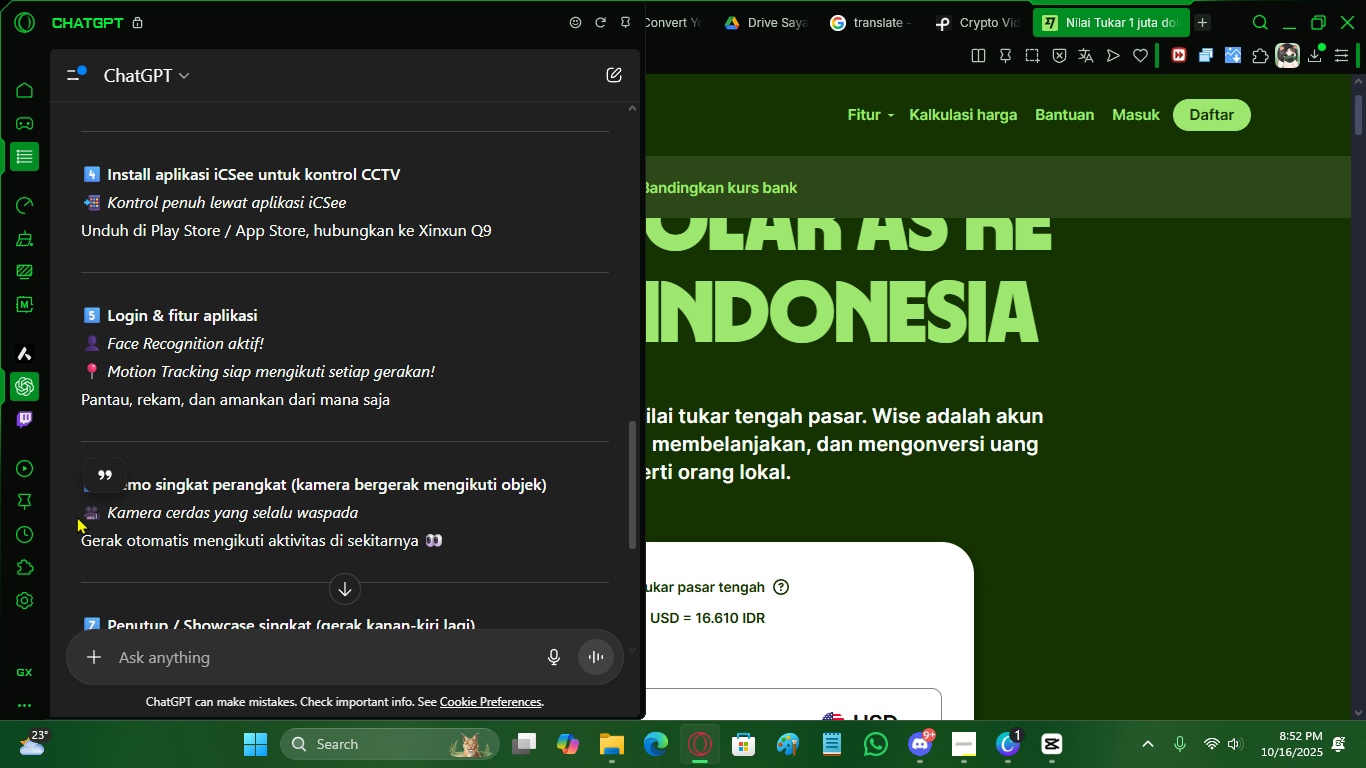 
left_click([77, 516])
 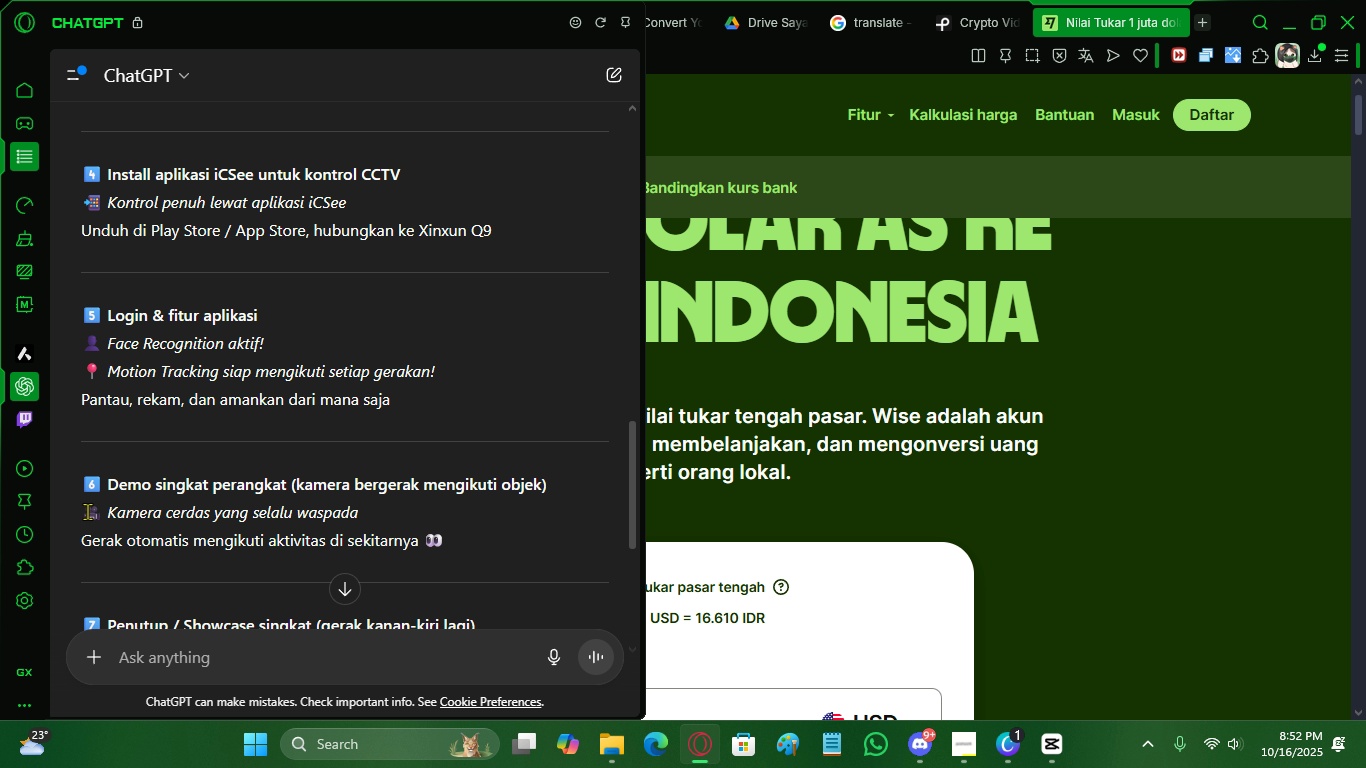 
left_click_drag(start_coordinate=[85, 511], to_coordinate=[363, 509])
 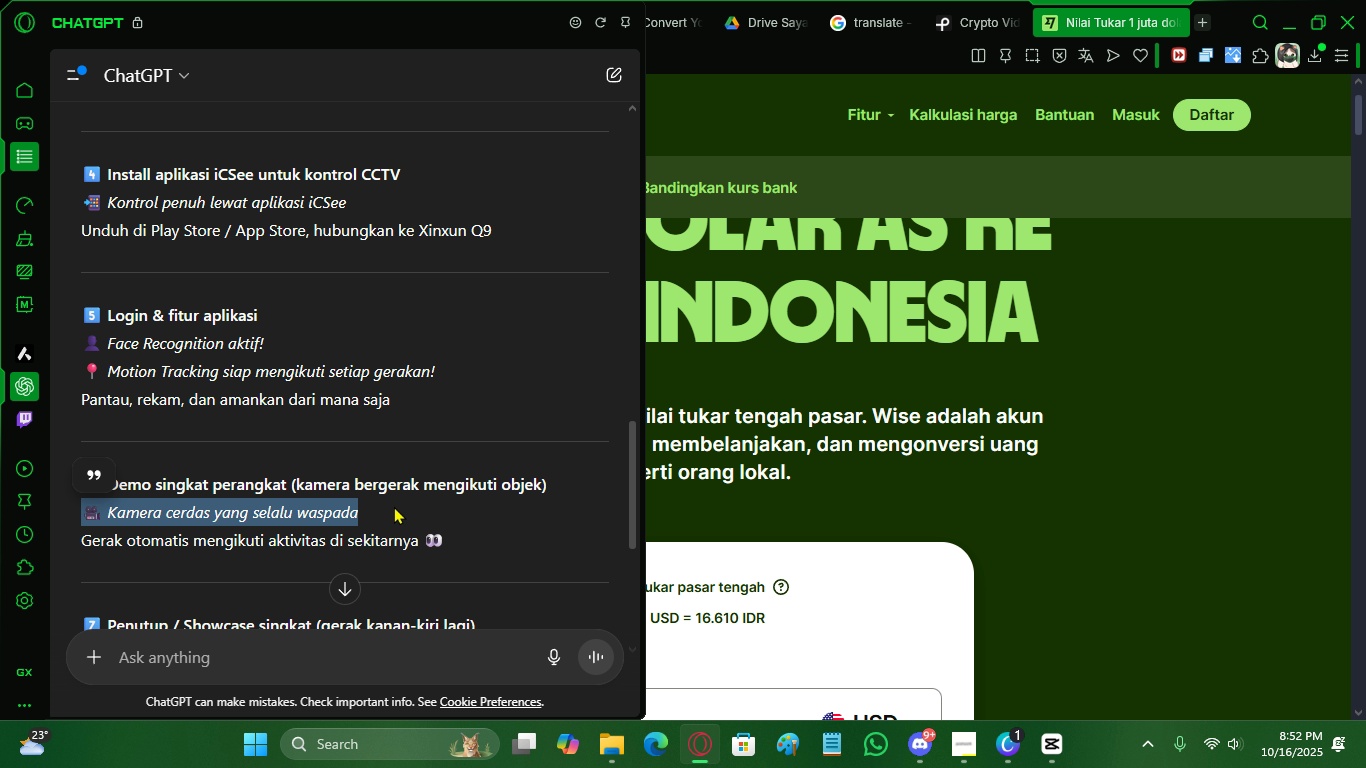 
key(Control+C)
 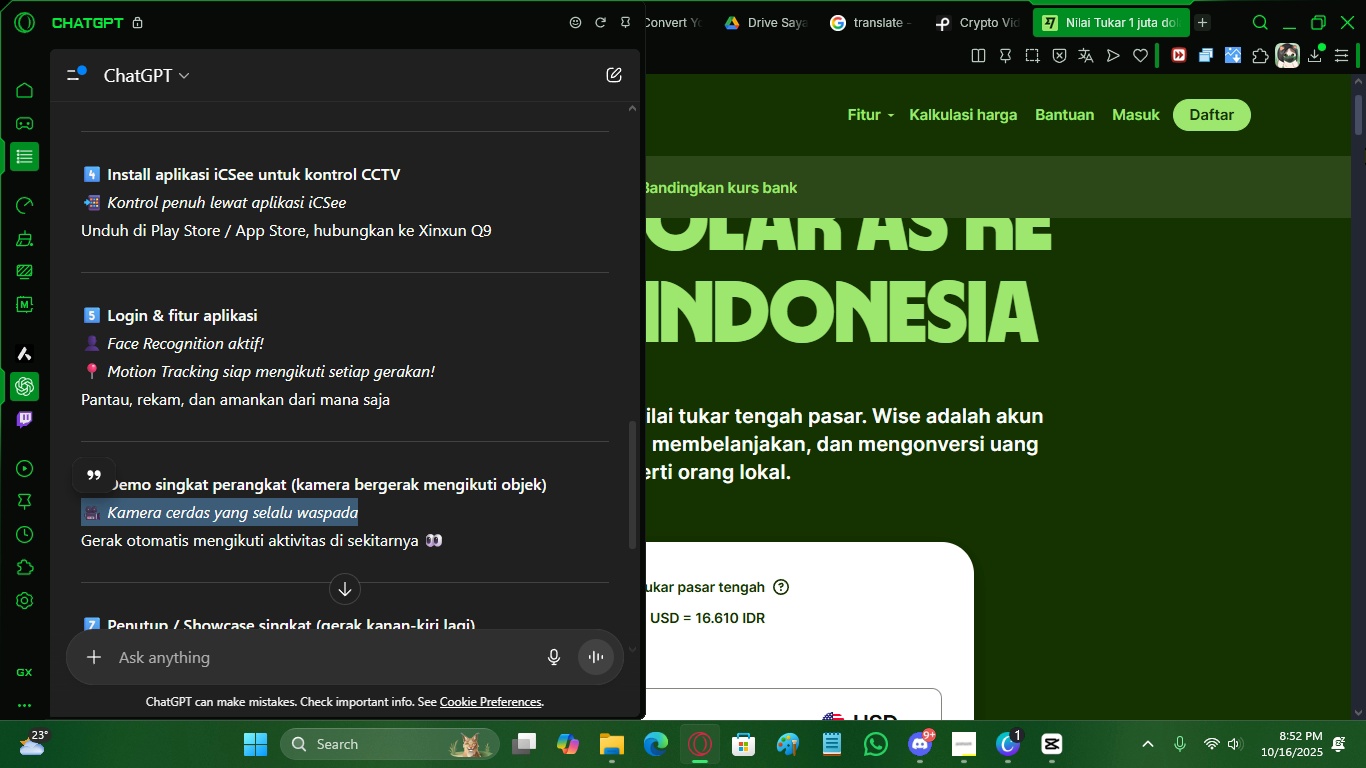 
key(Control+C)
 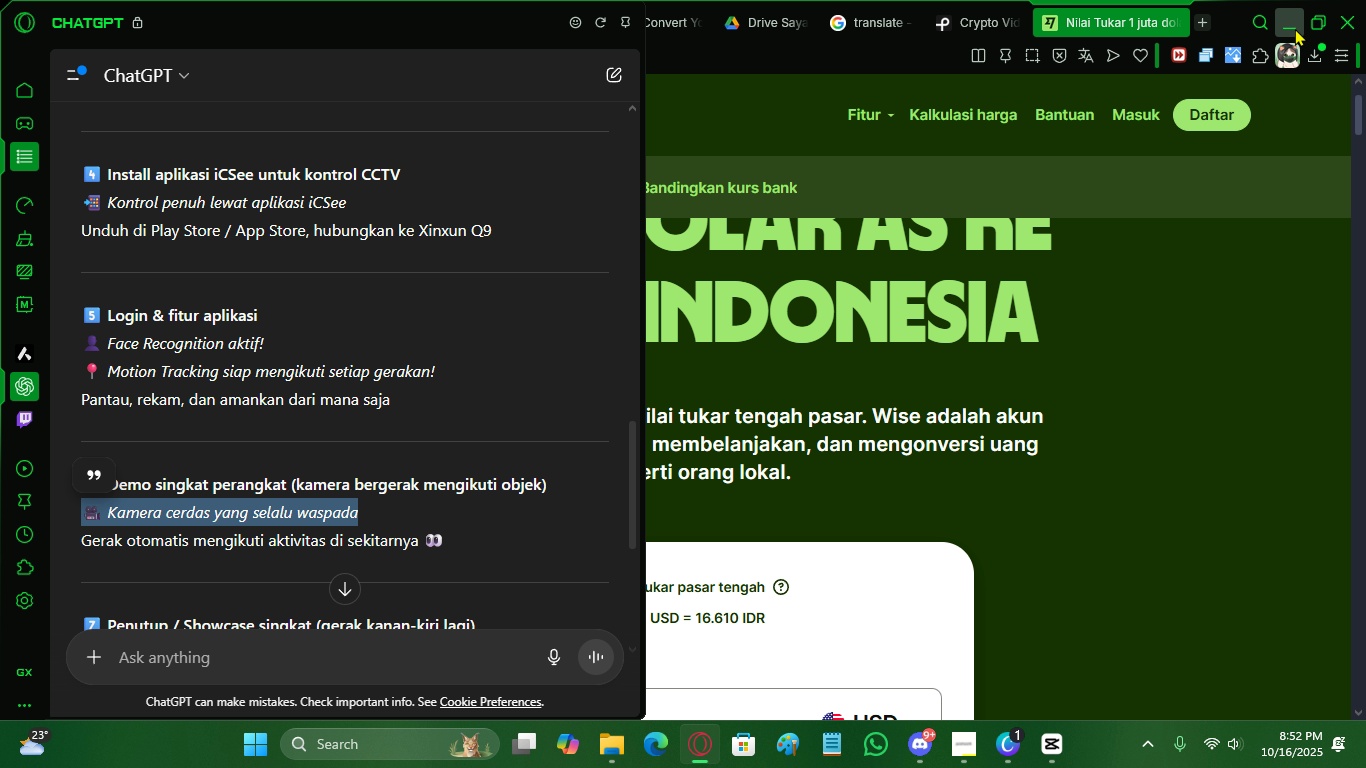 
key(Control+C)
 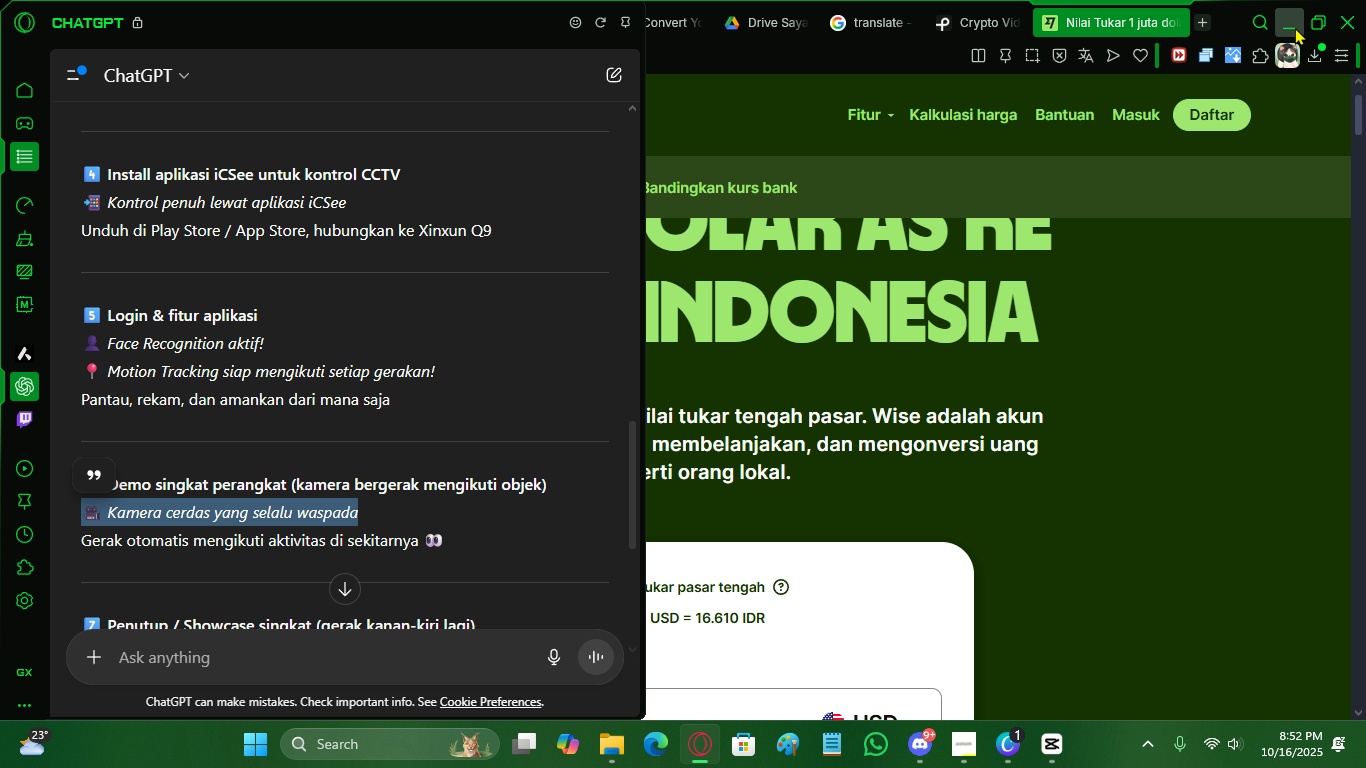 
key(Control+C)
 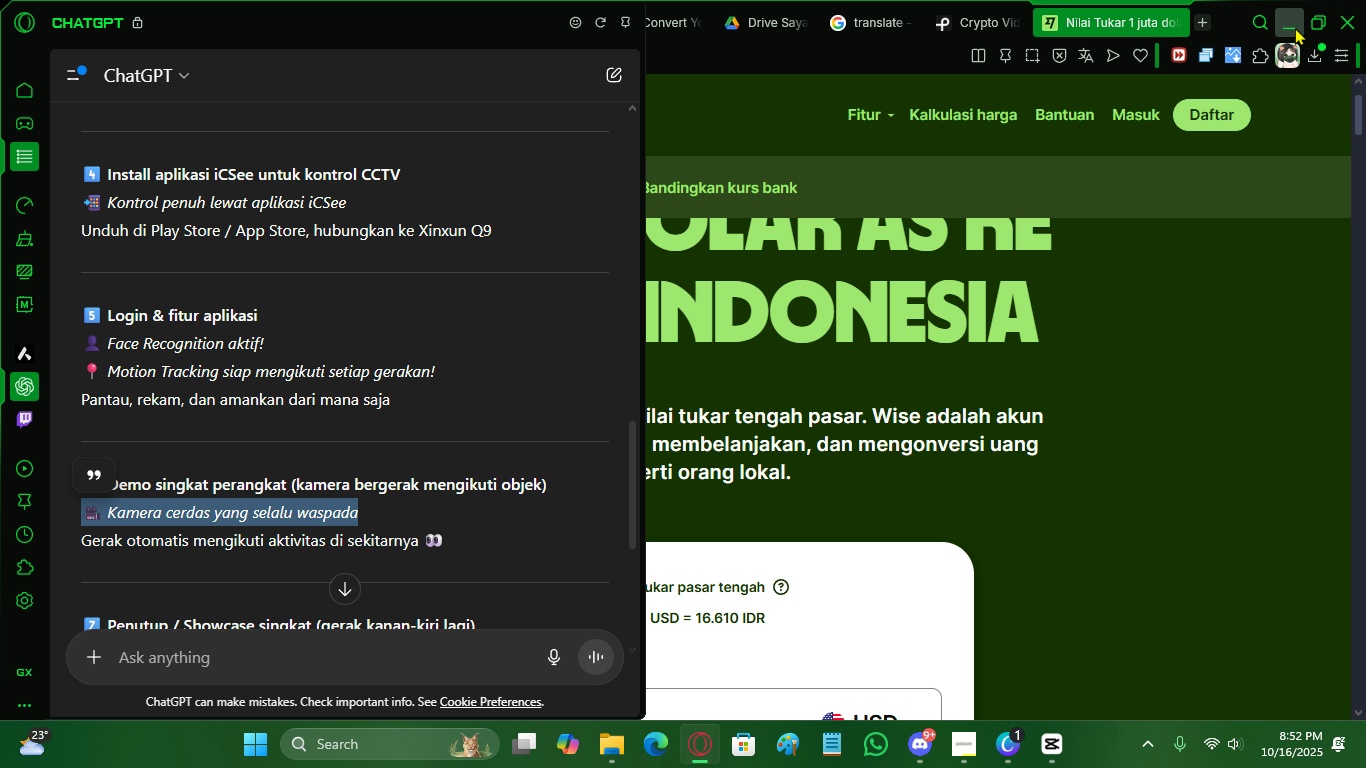 
key(Control+C)
 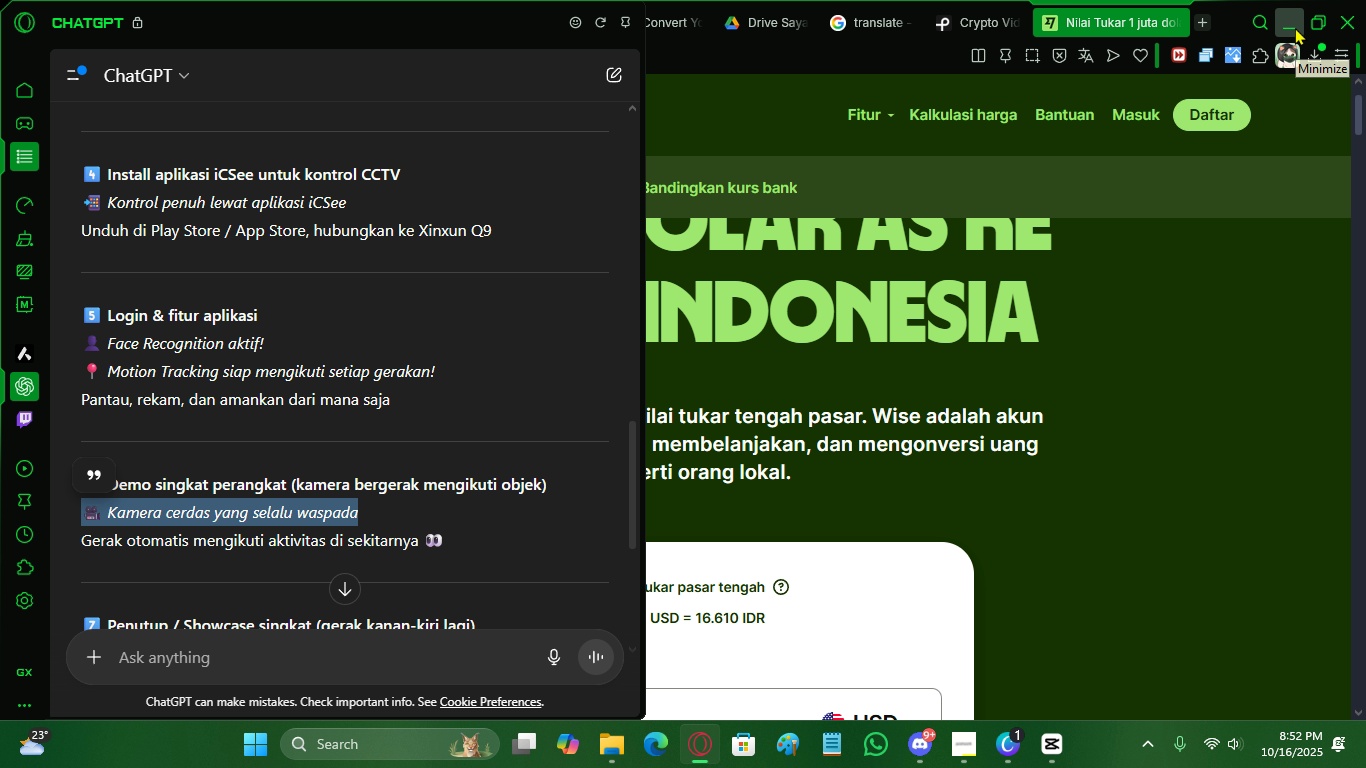 
key(Control+C)
 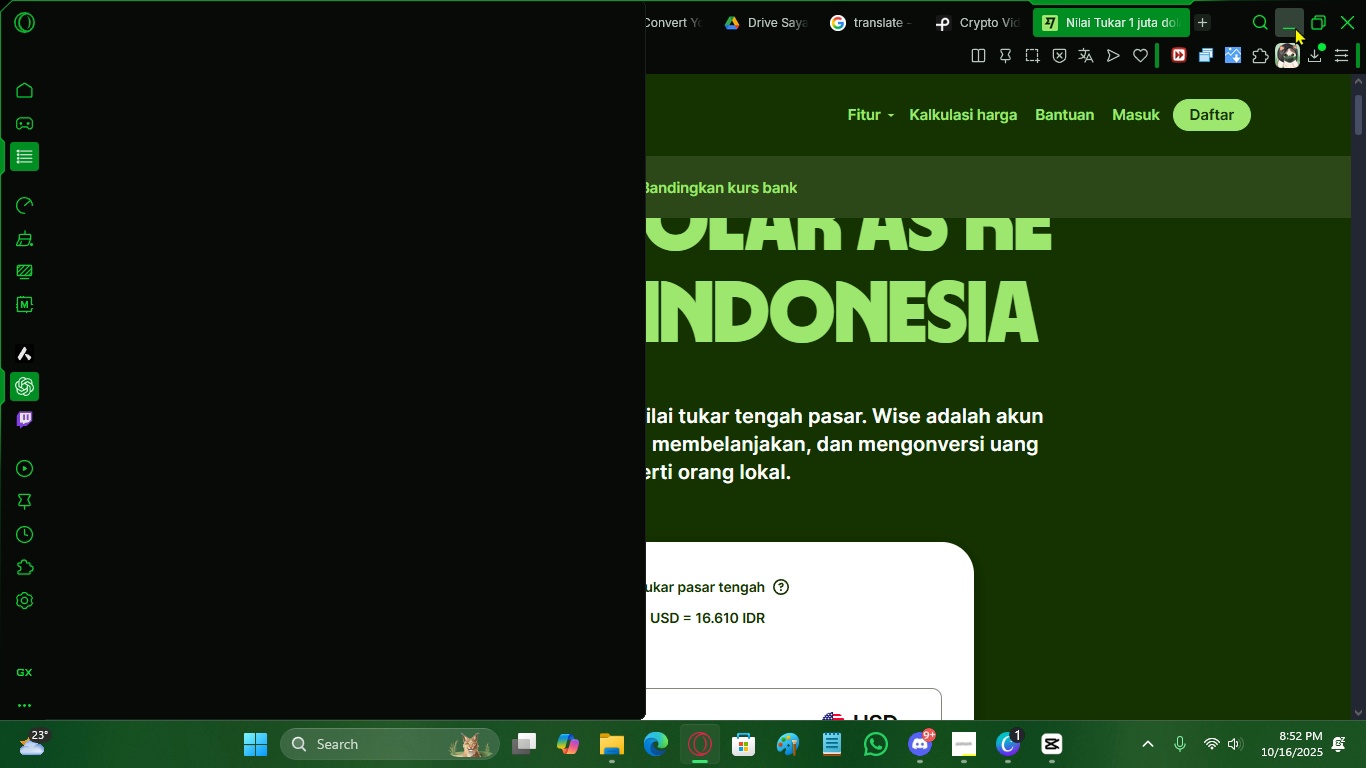 
left_click([1295, 27])
 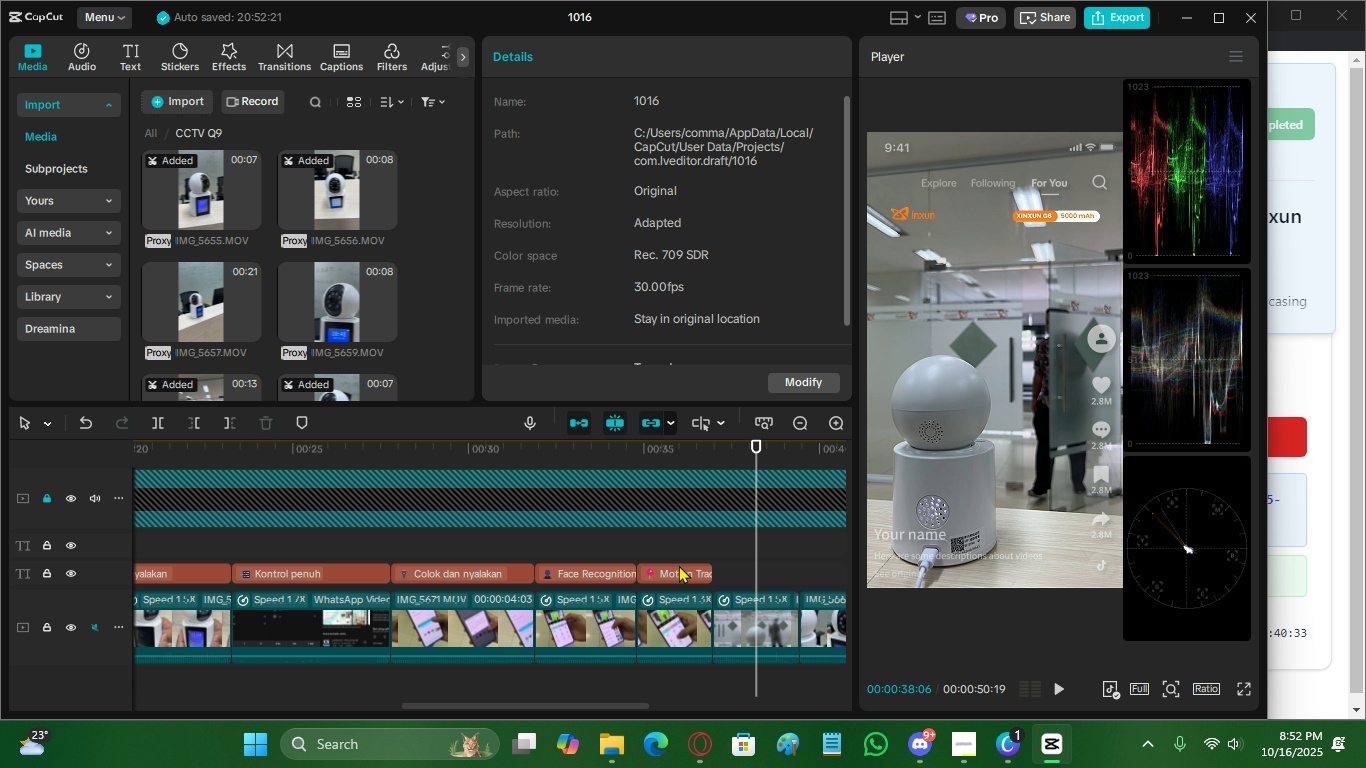 
hold_key(key=AltLeft, duration=1.37)
left_click_drag(start_coordinate=[676, 570], to_coordinate=[753, 571])
 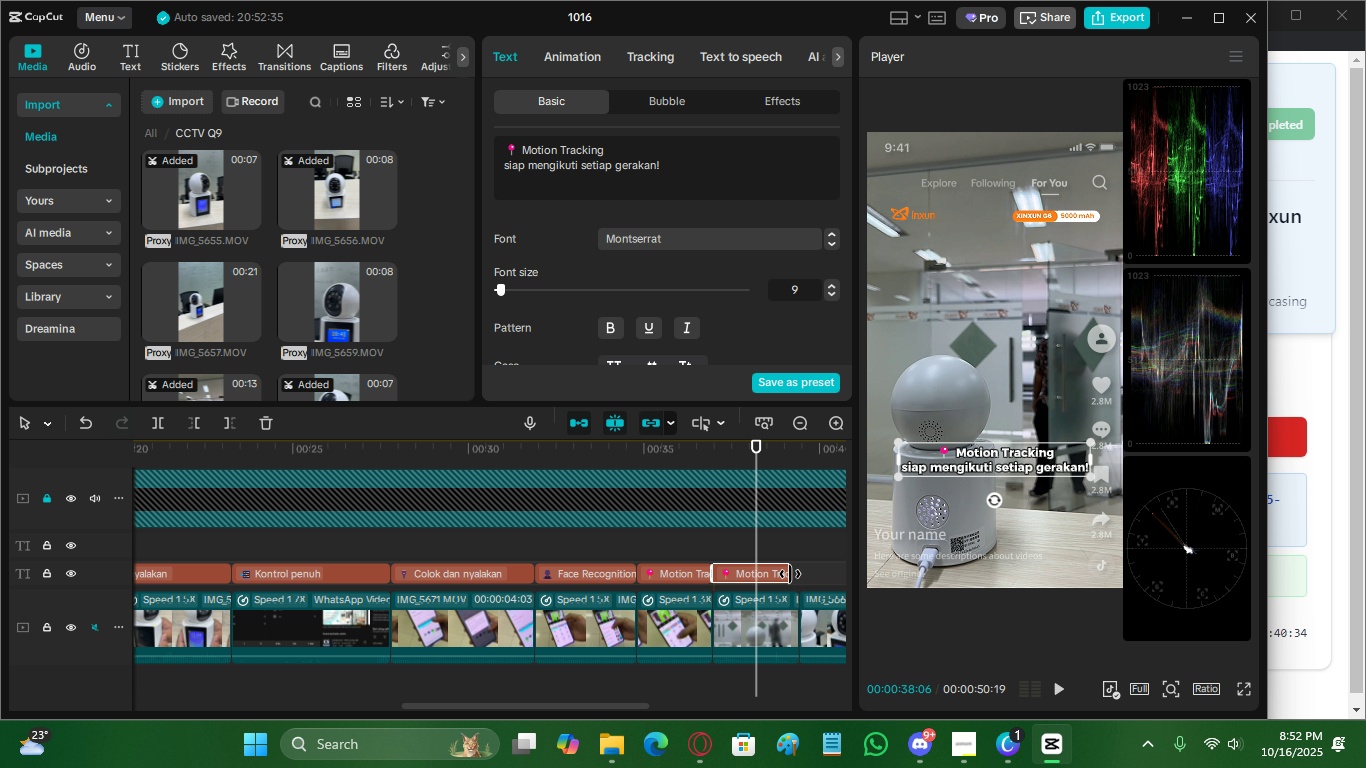 
left_click_drag(start_coordinate=[790, 574], to_coordinate=[796, 573])
 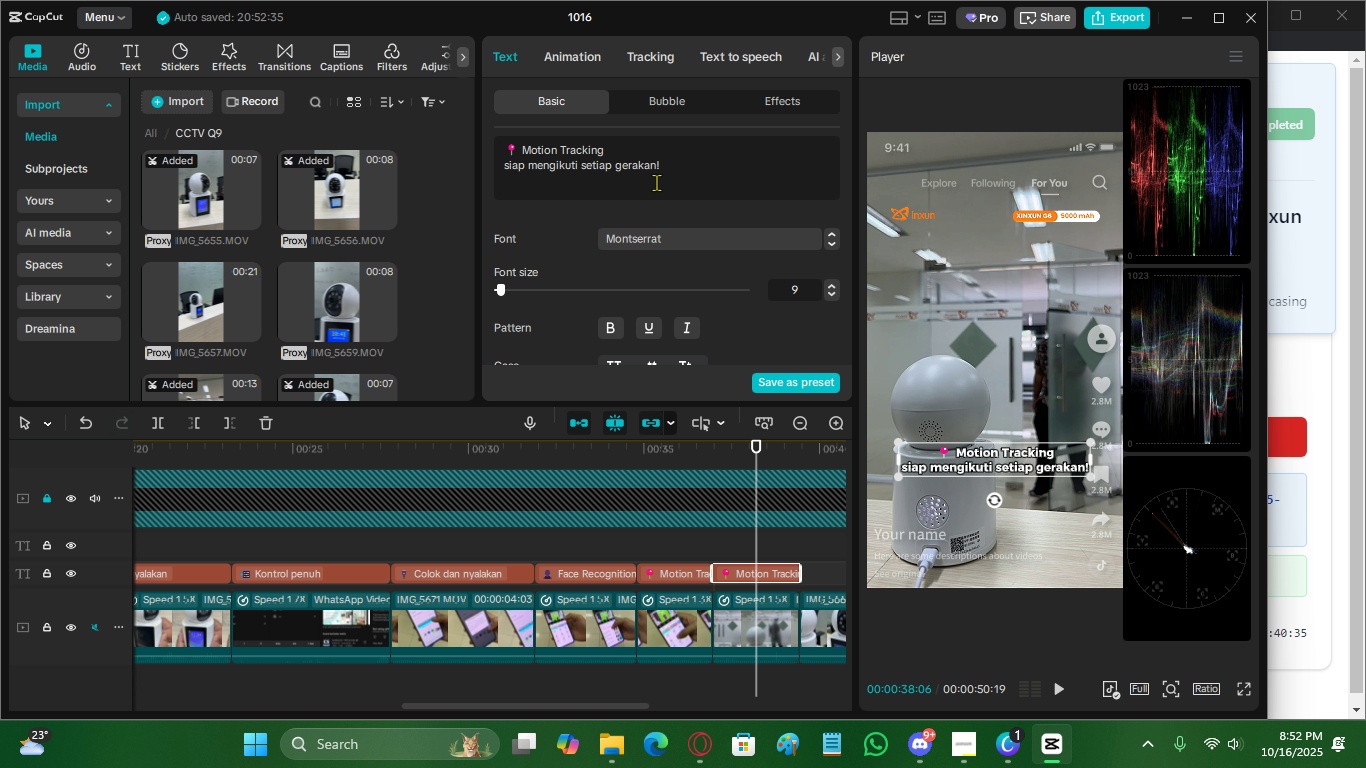 
left_click([656, 182])
 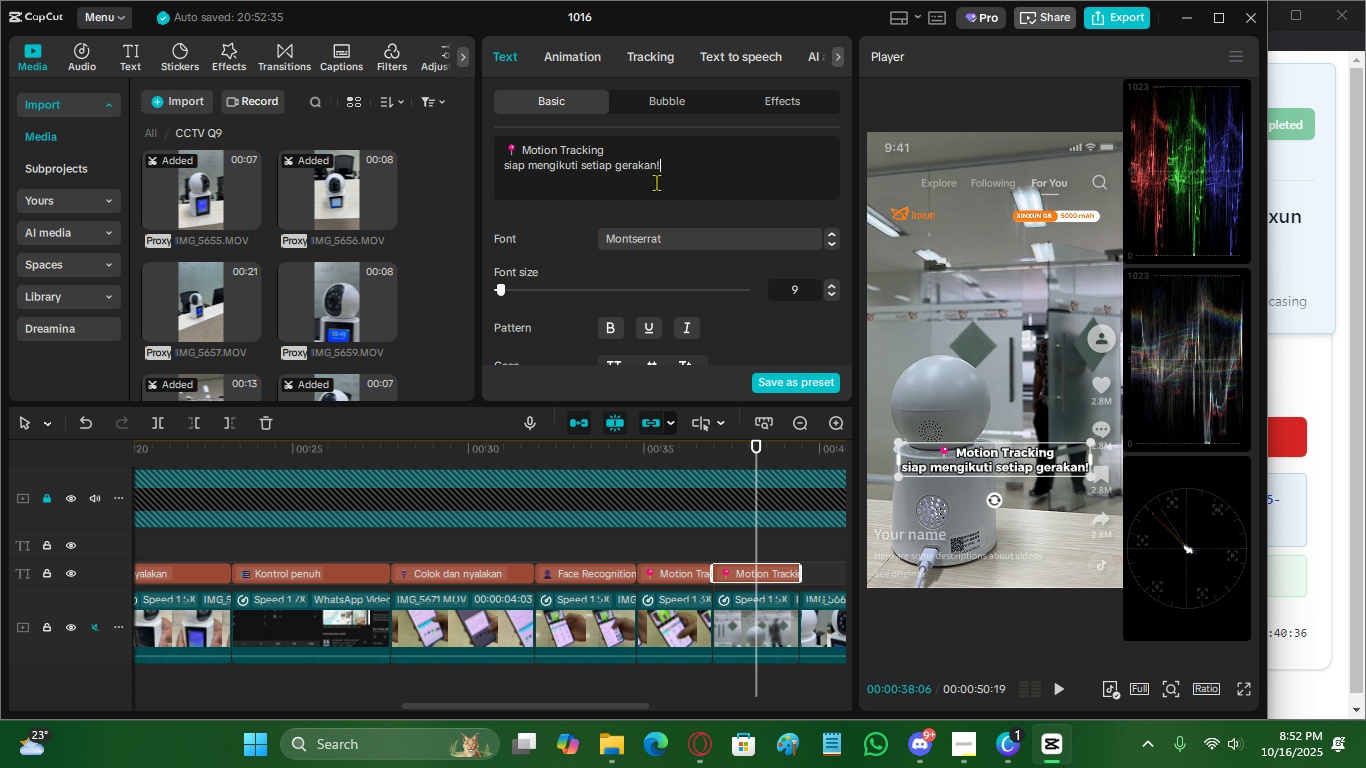 
key(Control+ControlLeft)
 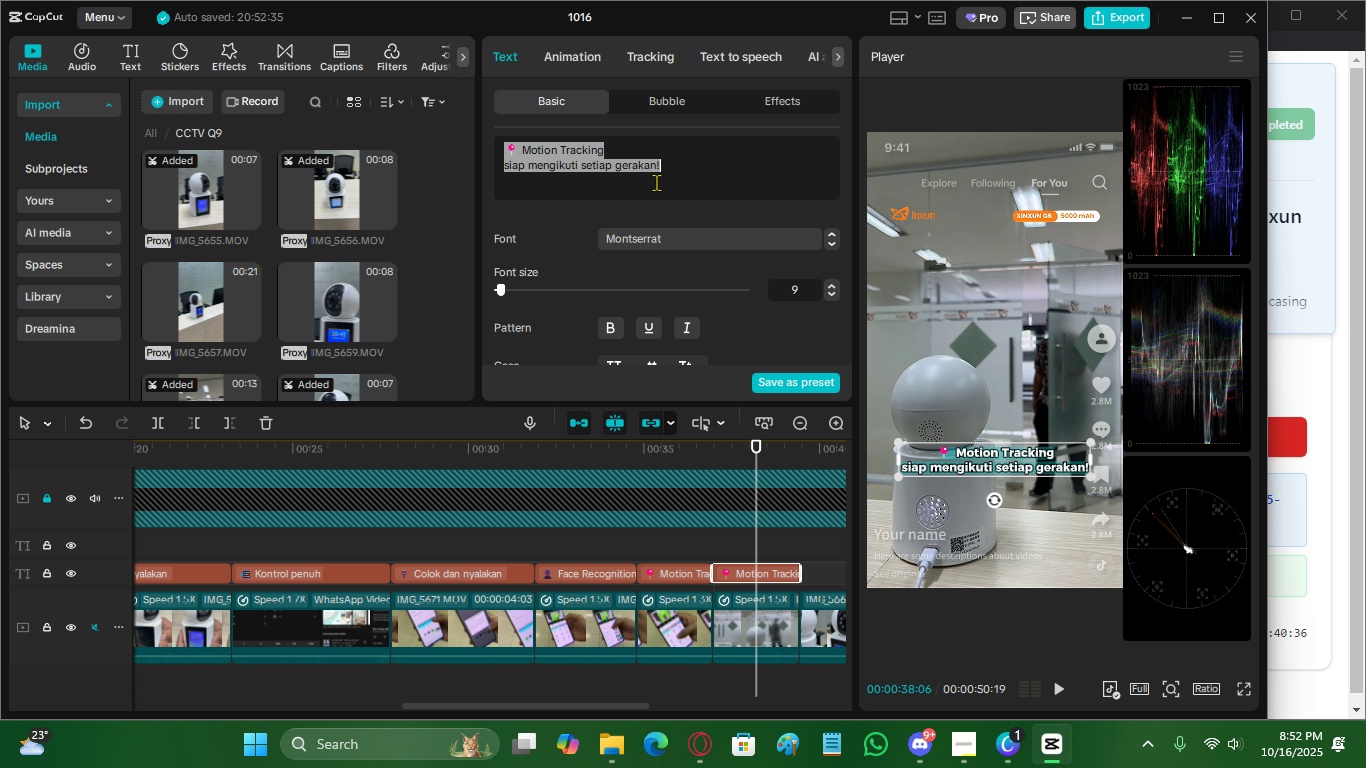 
key(Control+A)
 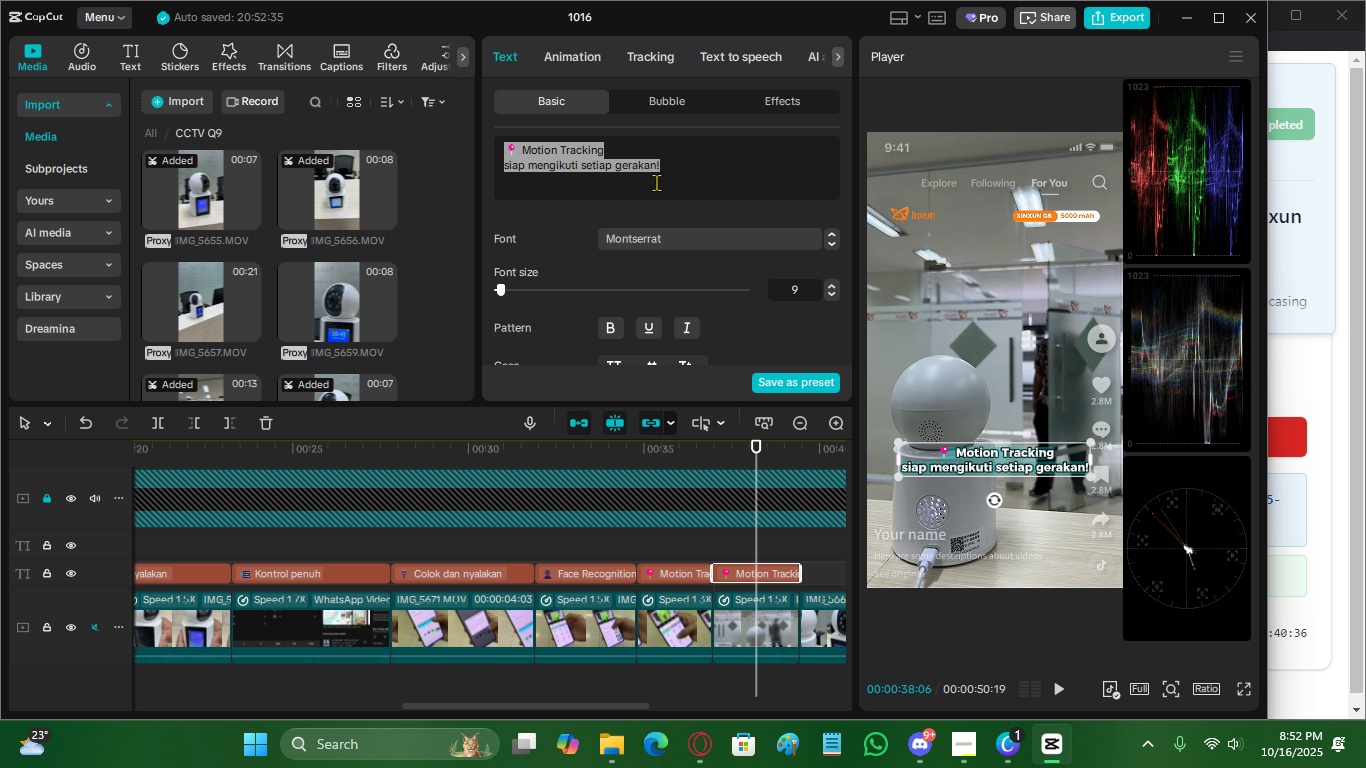 
key(Control+V)
 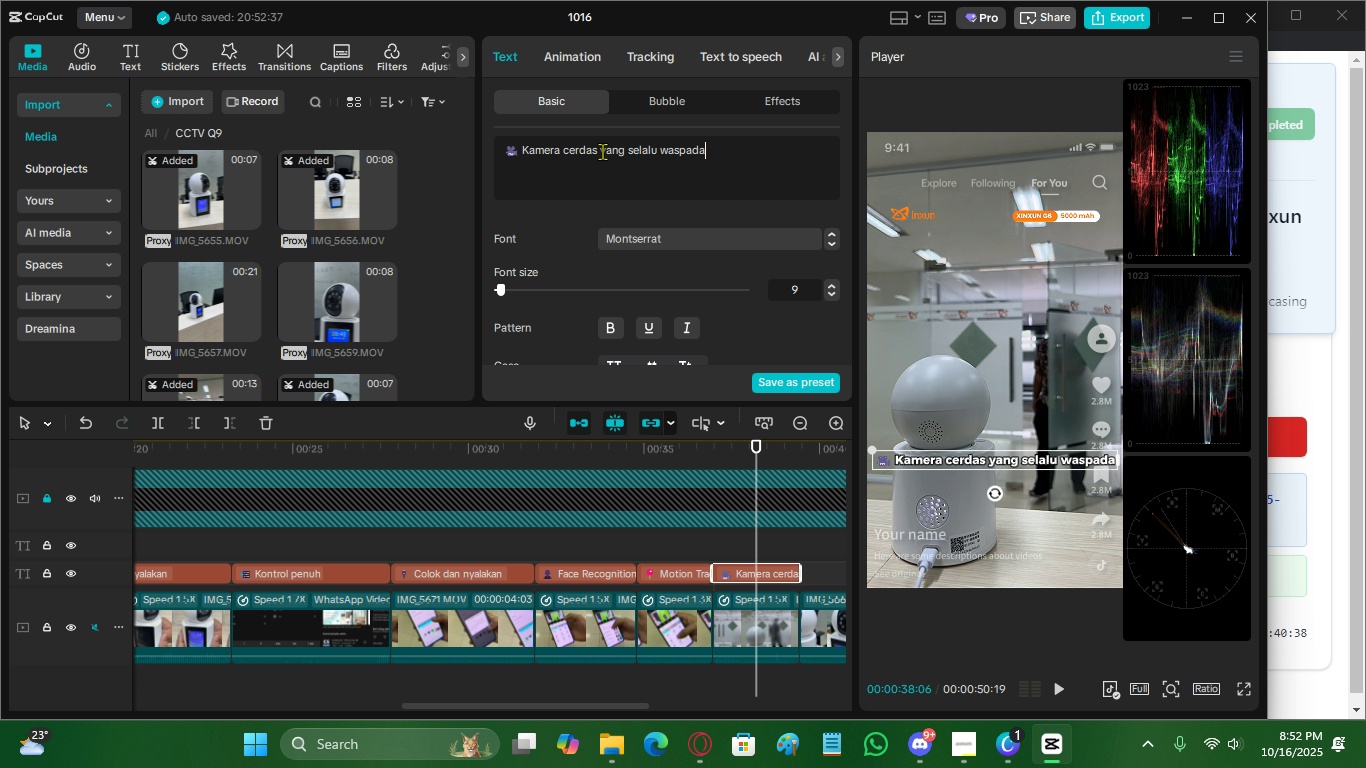 
left_click([602, 151])
 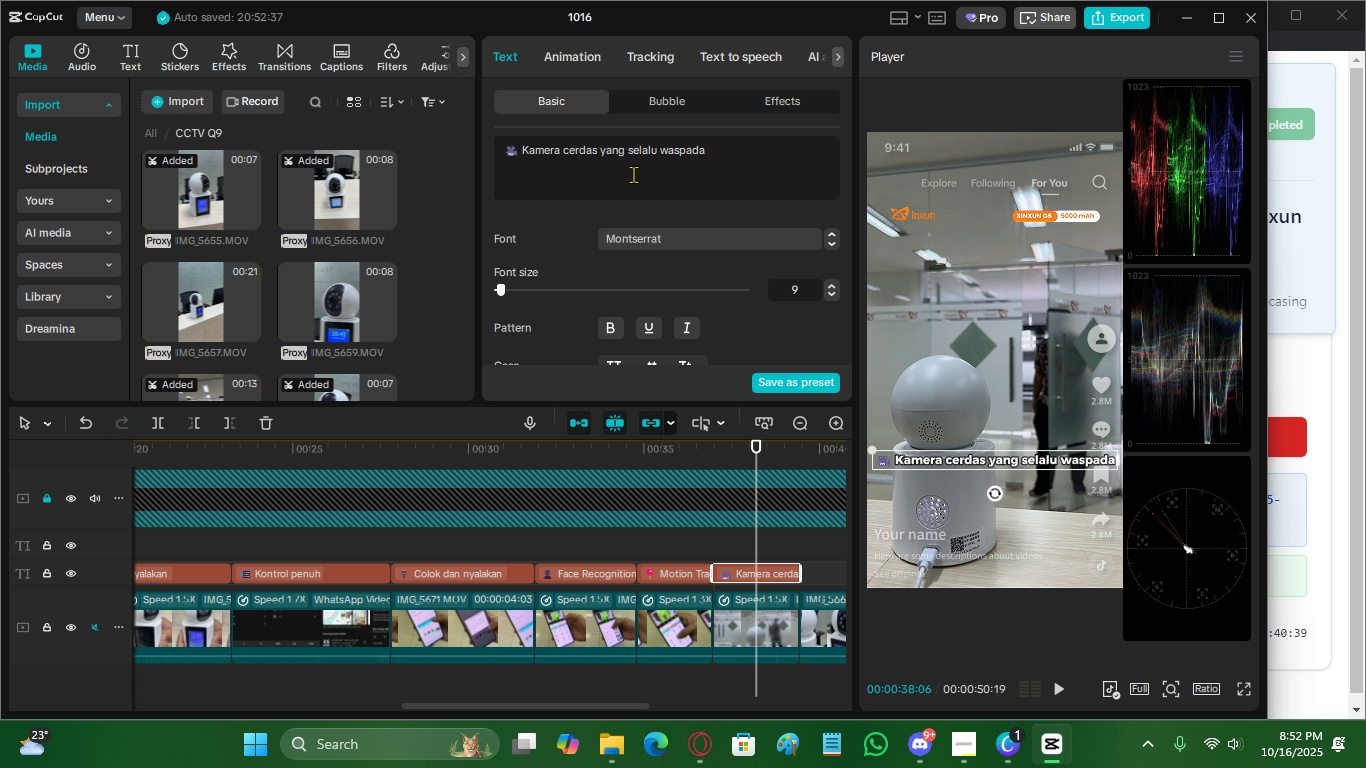 
key(Backspace)
 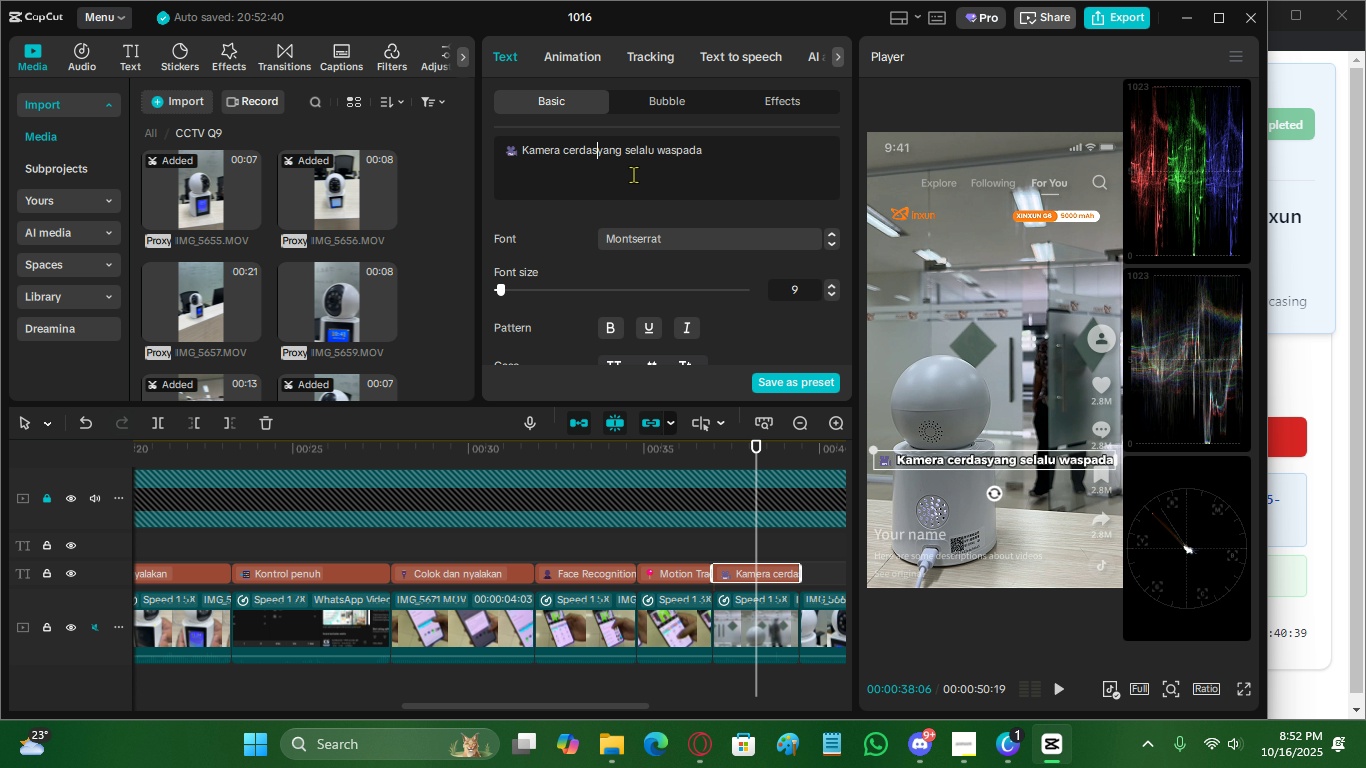 
key(Enter)
 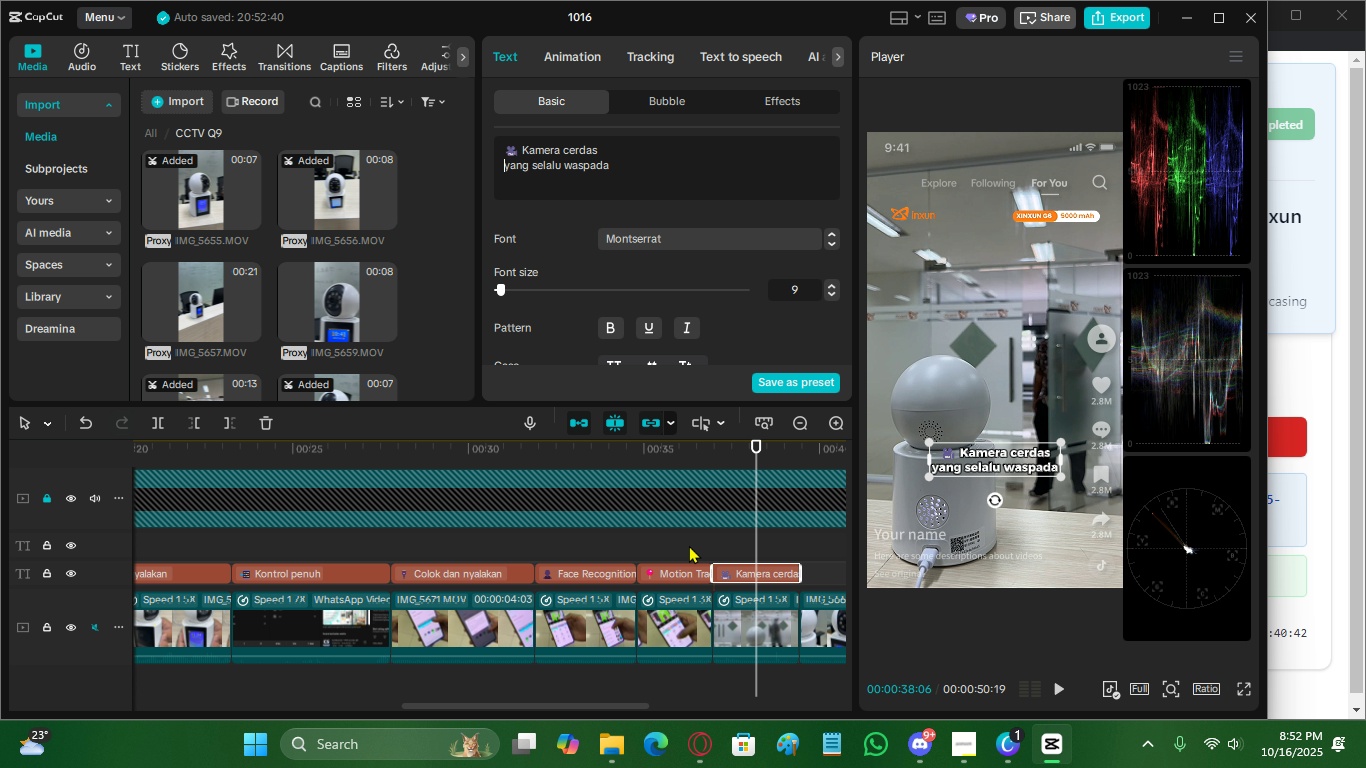 
left_click([710, 455])
 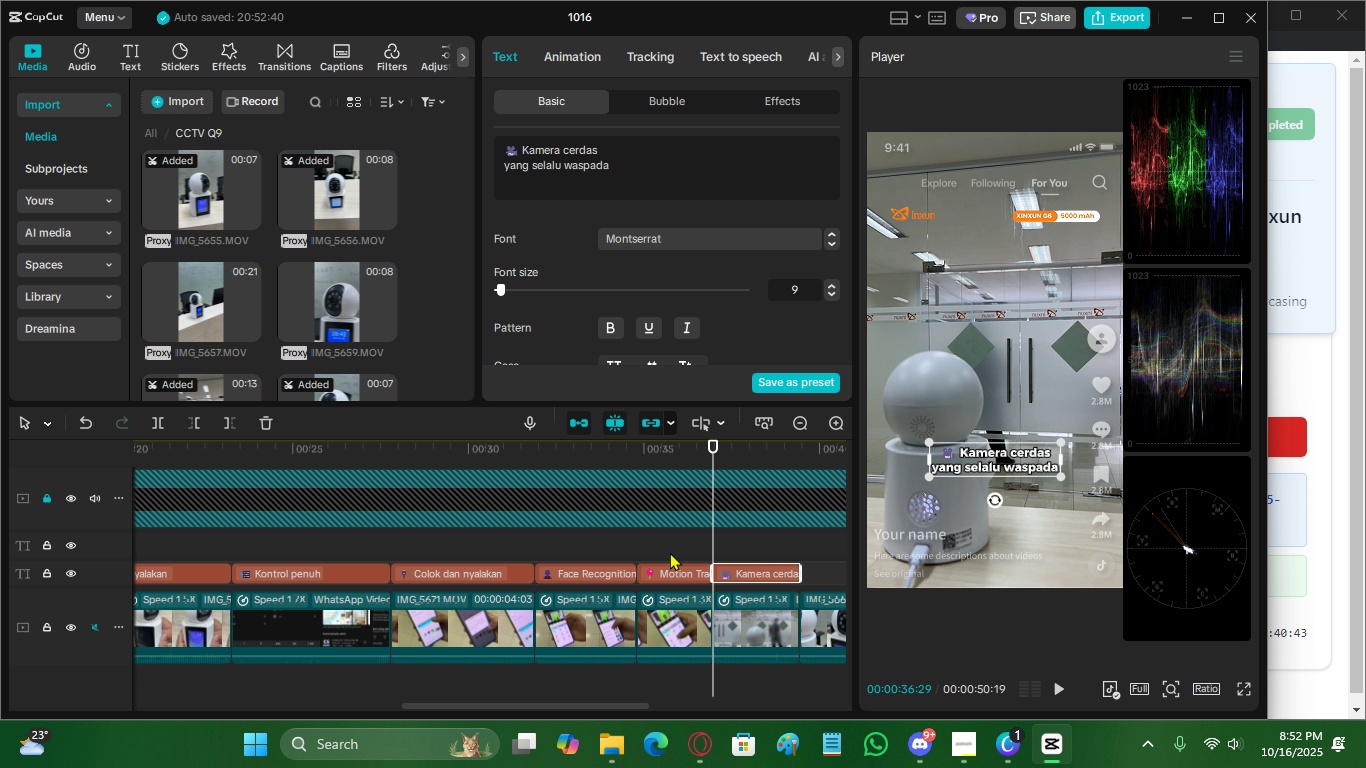 
left_click([670, 552])
 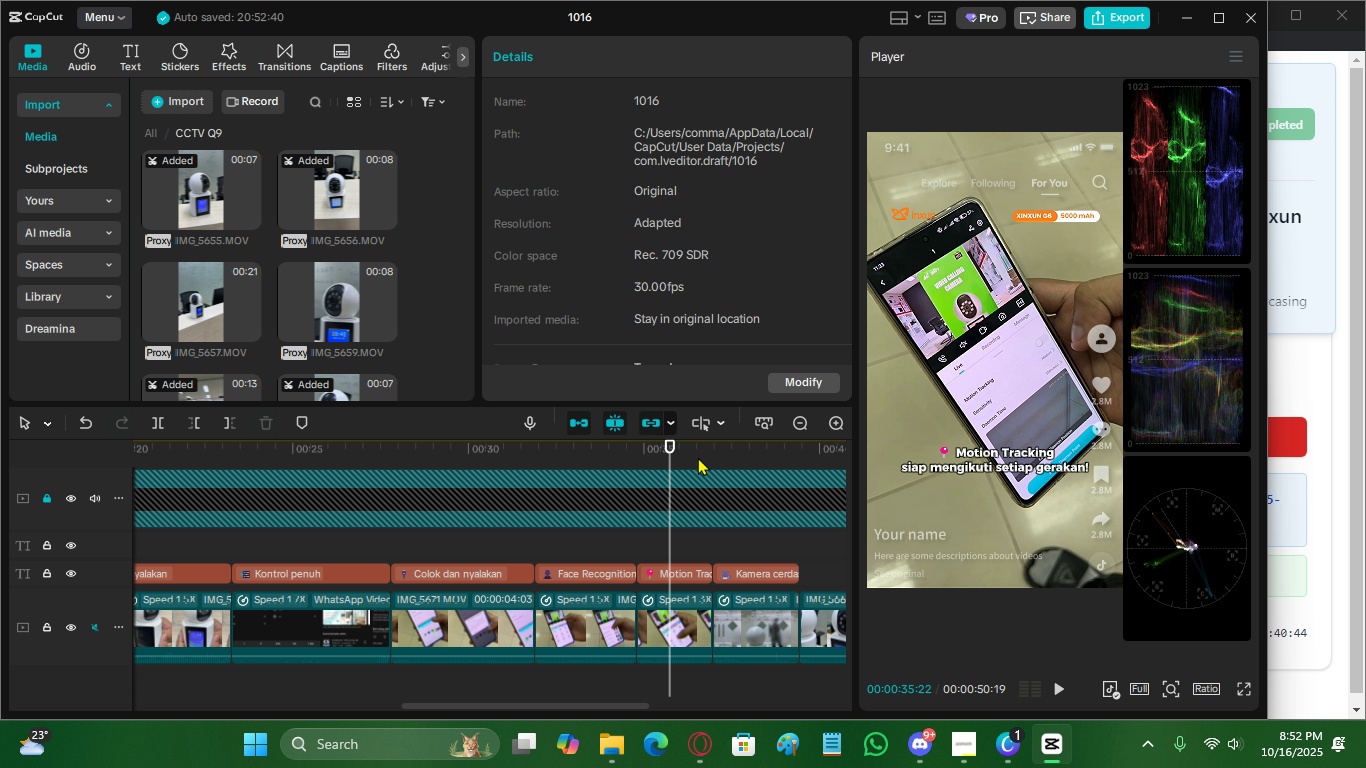 
left_click_drag(start_coordinate=[698, 456], to_coordinate=[712, 456])
 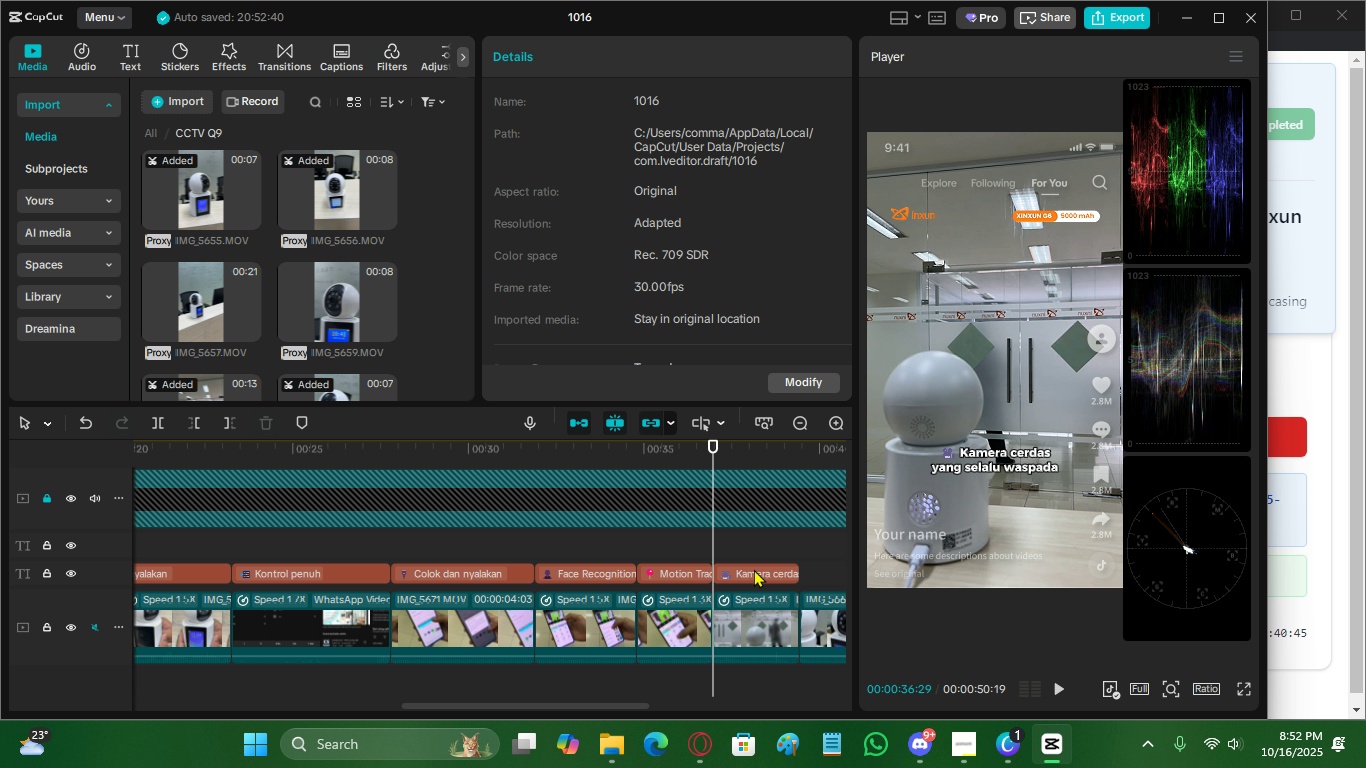 
left_click([754, 569])
 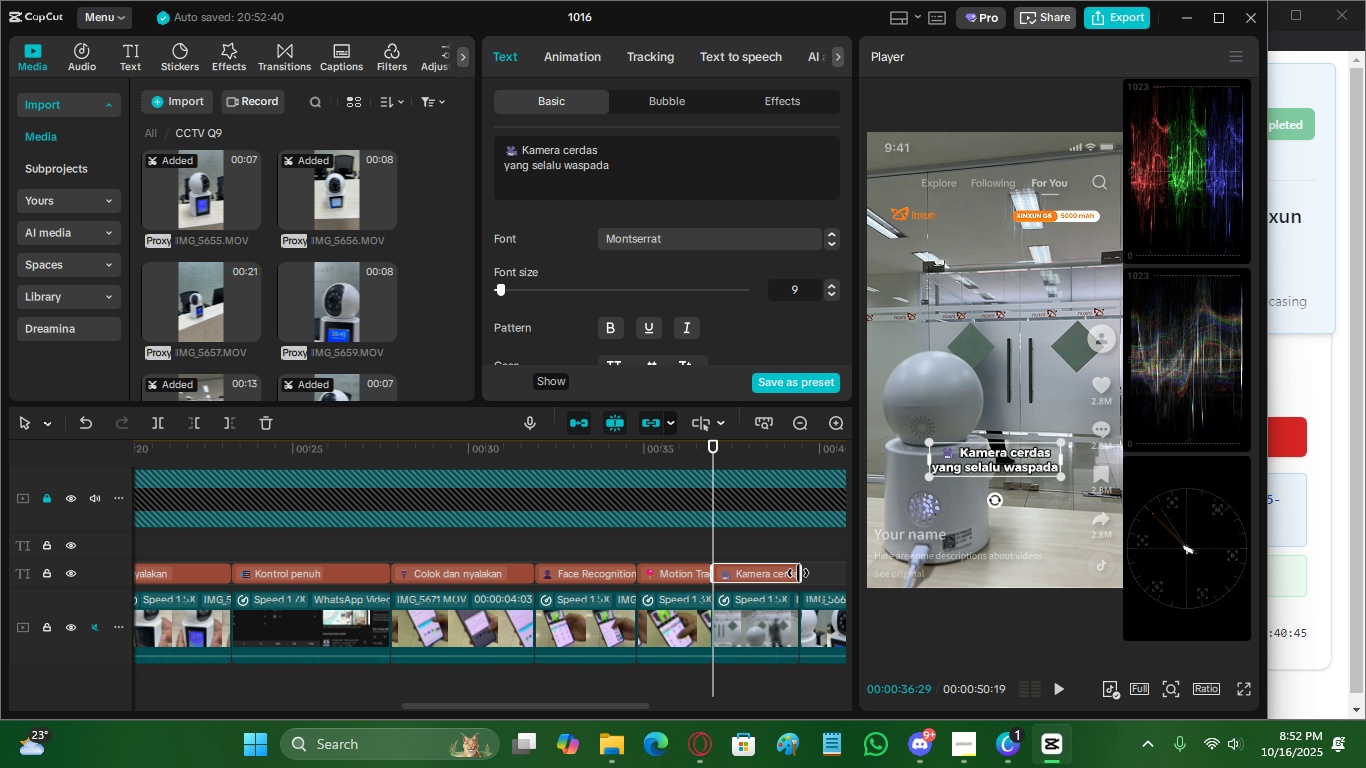 
left_click_drag(start_coordinate=[798, 573], to_coordinate=[800, 579])
 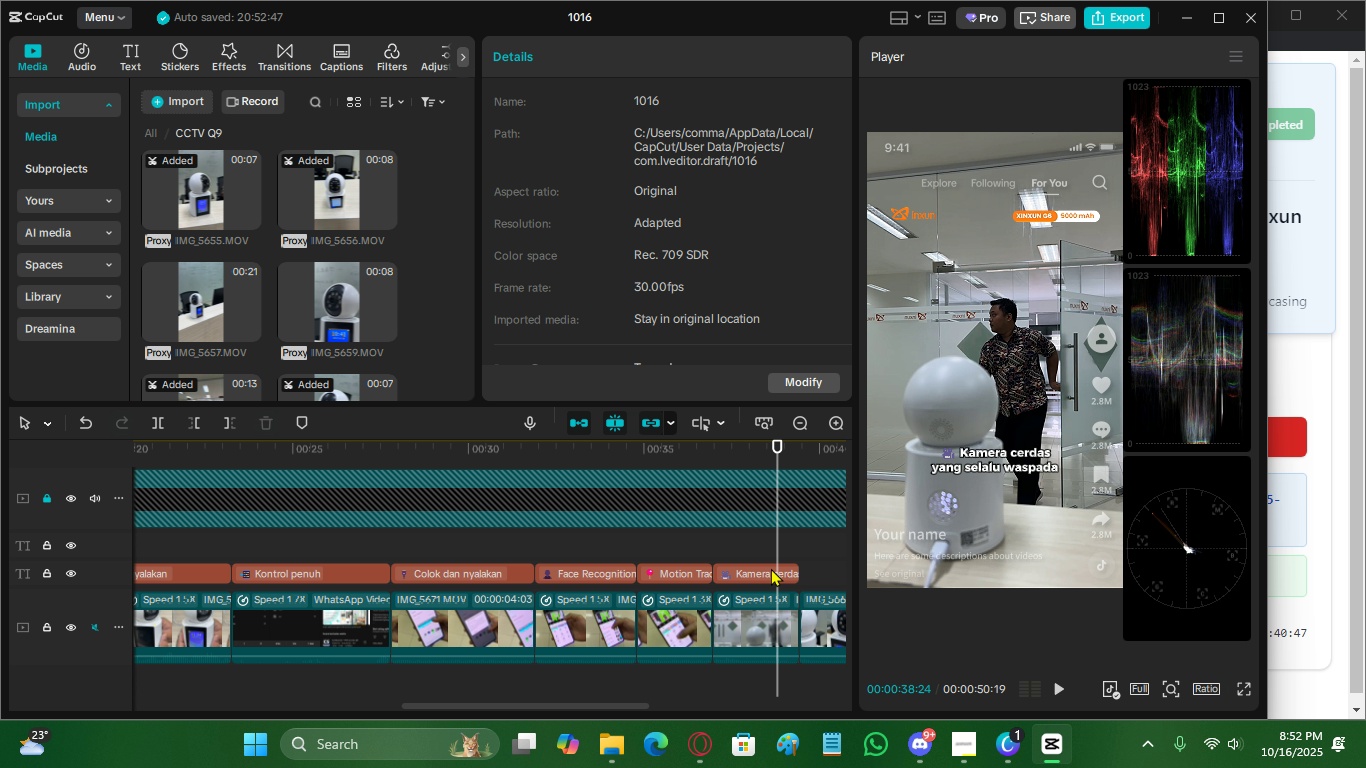 
left_click([767, 573])
 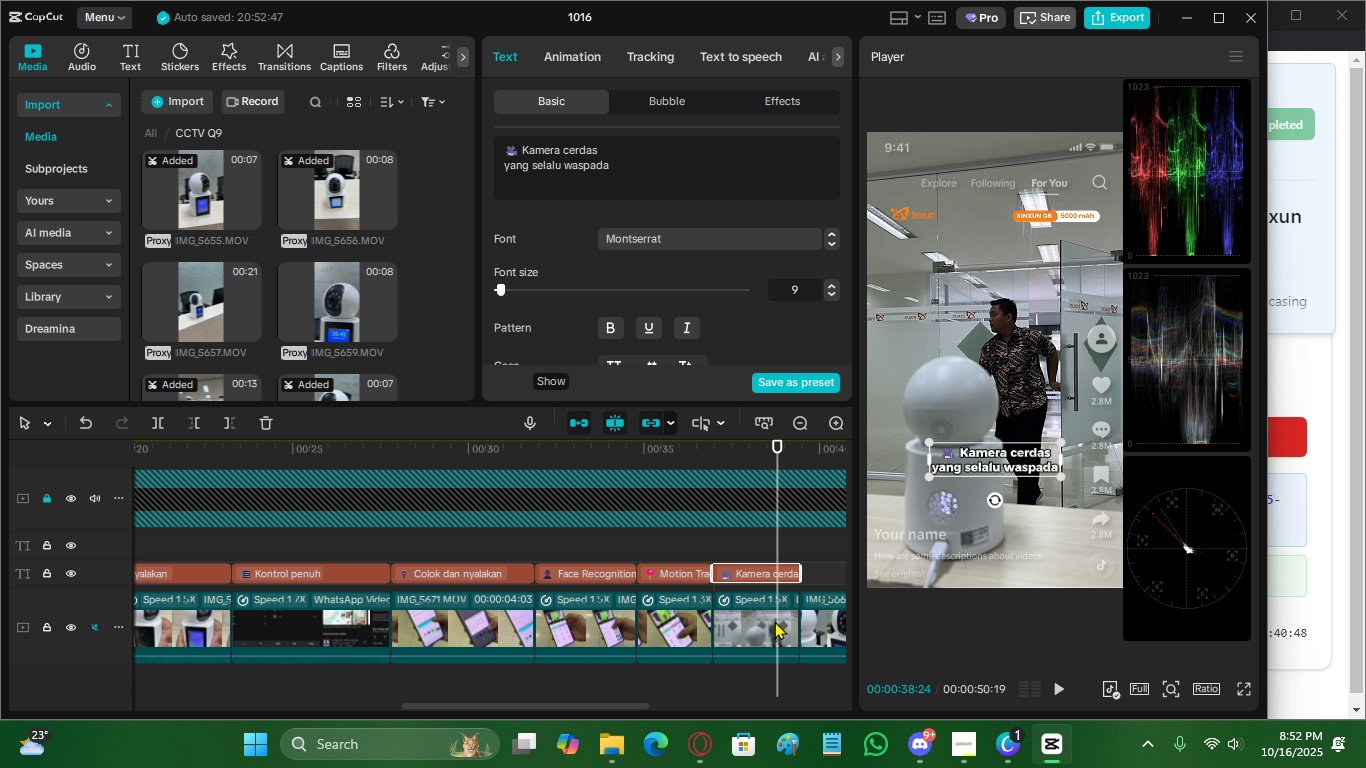 
scroll: coordinate [745, 625], scroll_direction: down, amount: 2.0
 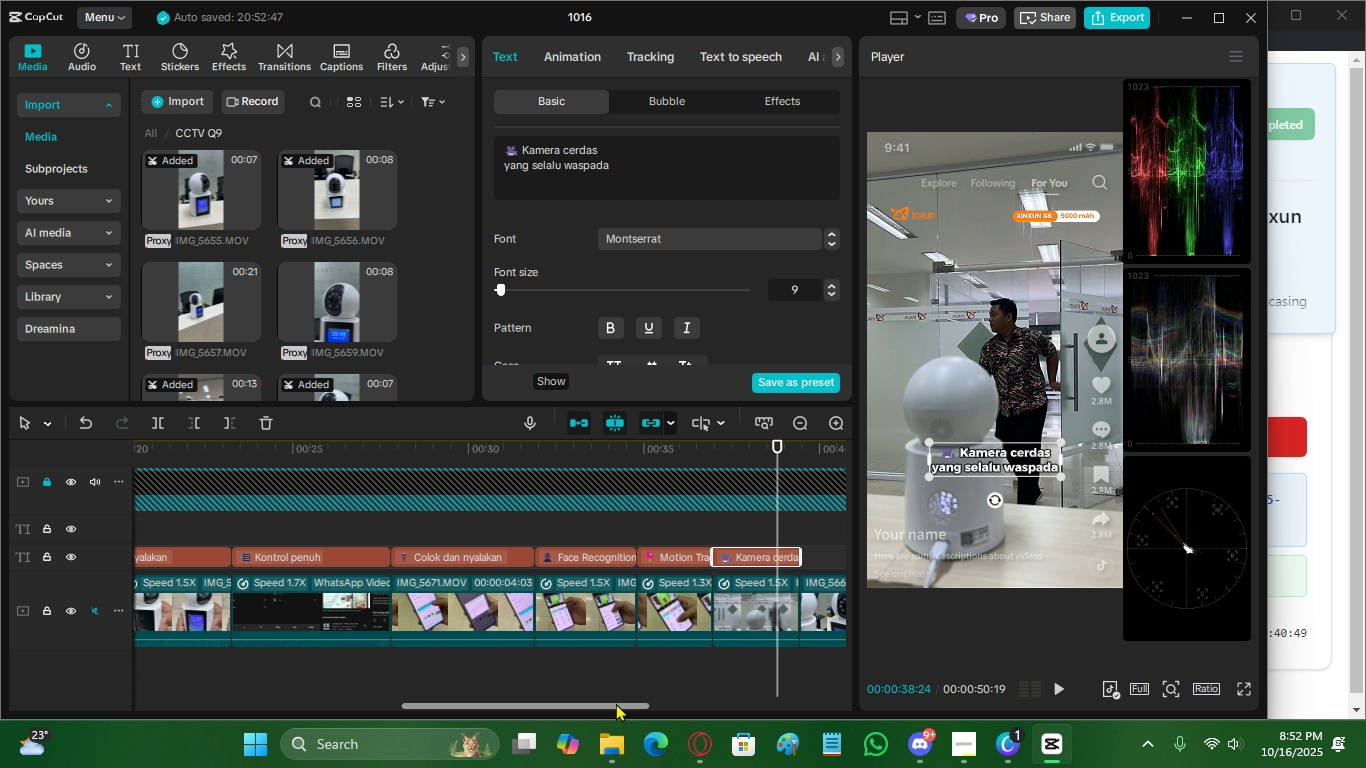 
left_click_drag(start_coordinate=[614, 703], to_coordinate=[764, 683])
 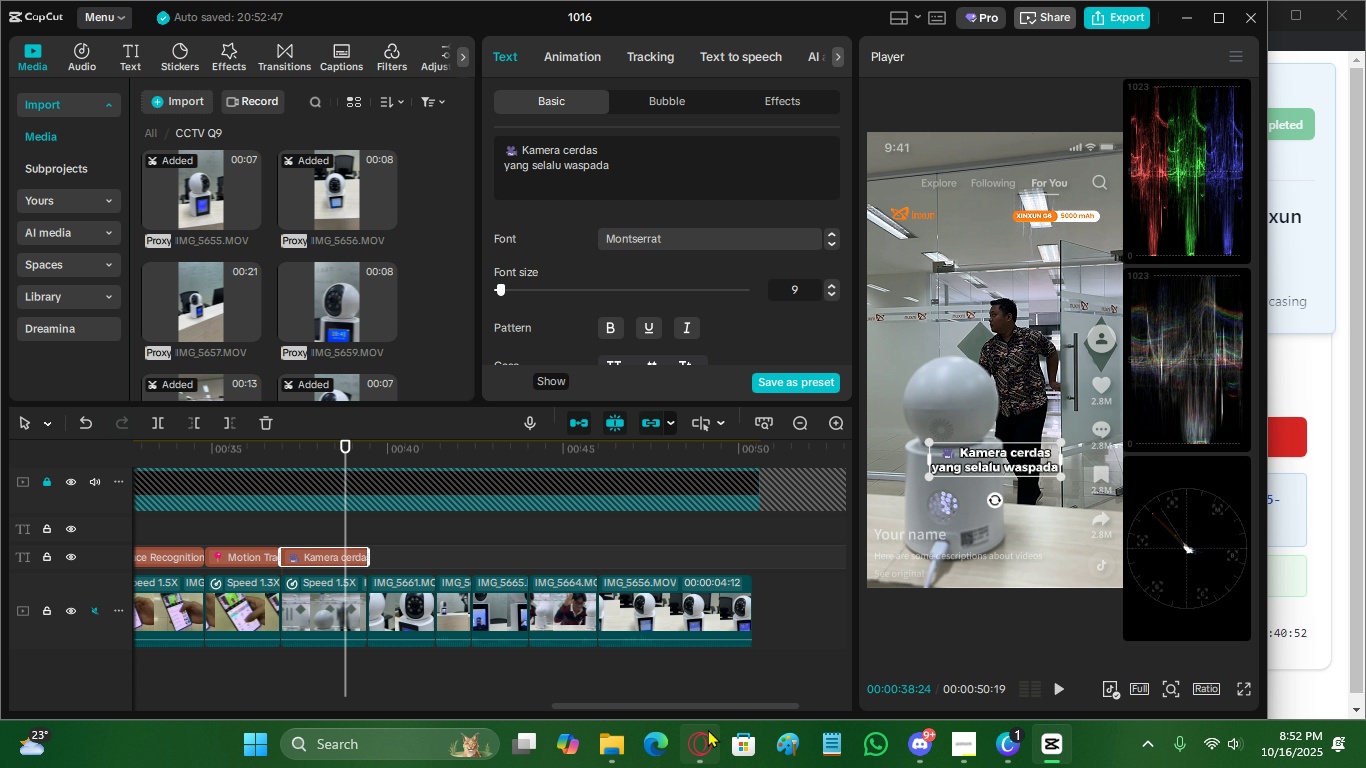 
left_click([708, 729])
 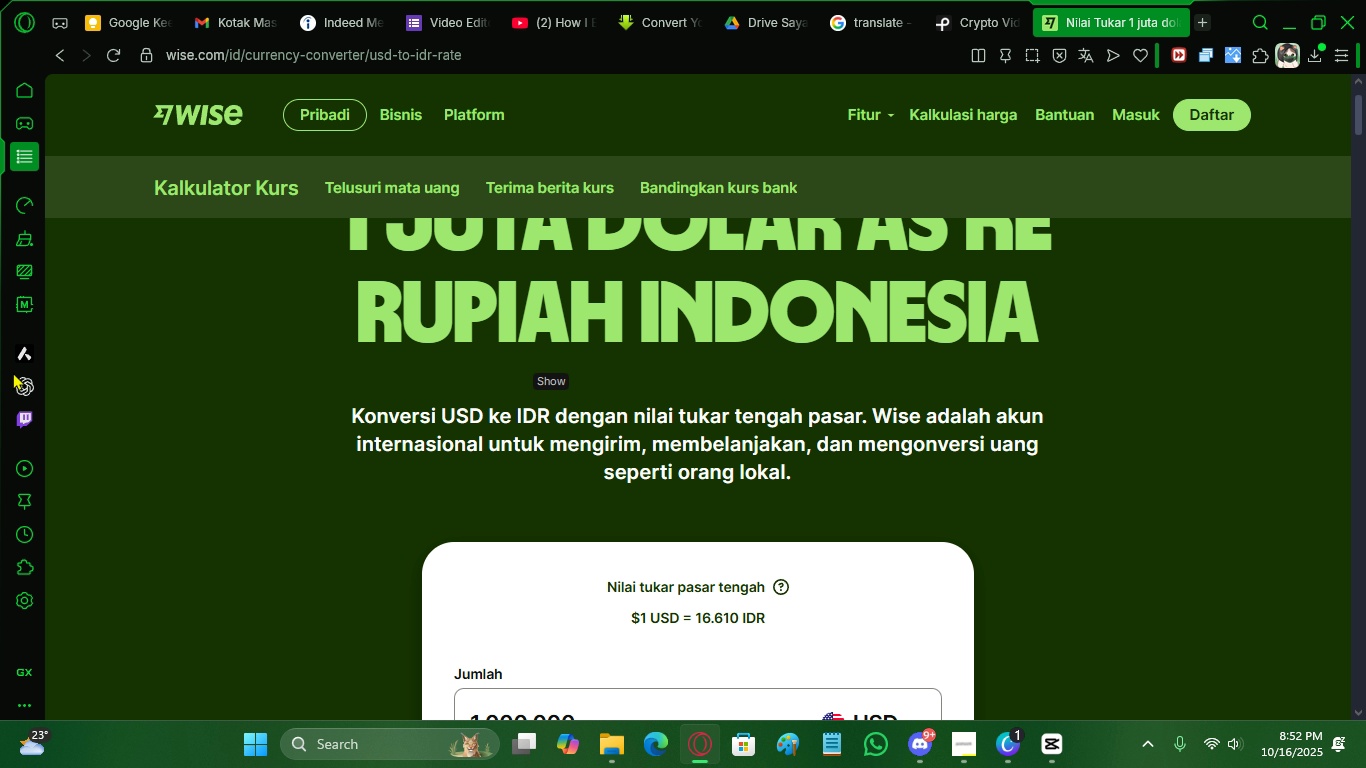 
left_click([19, 380])
 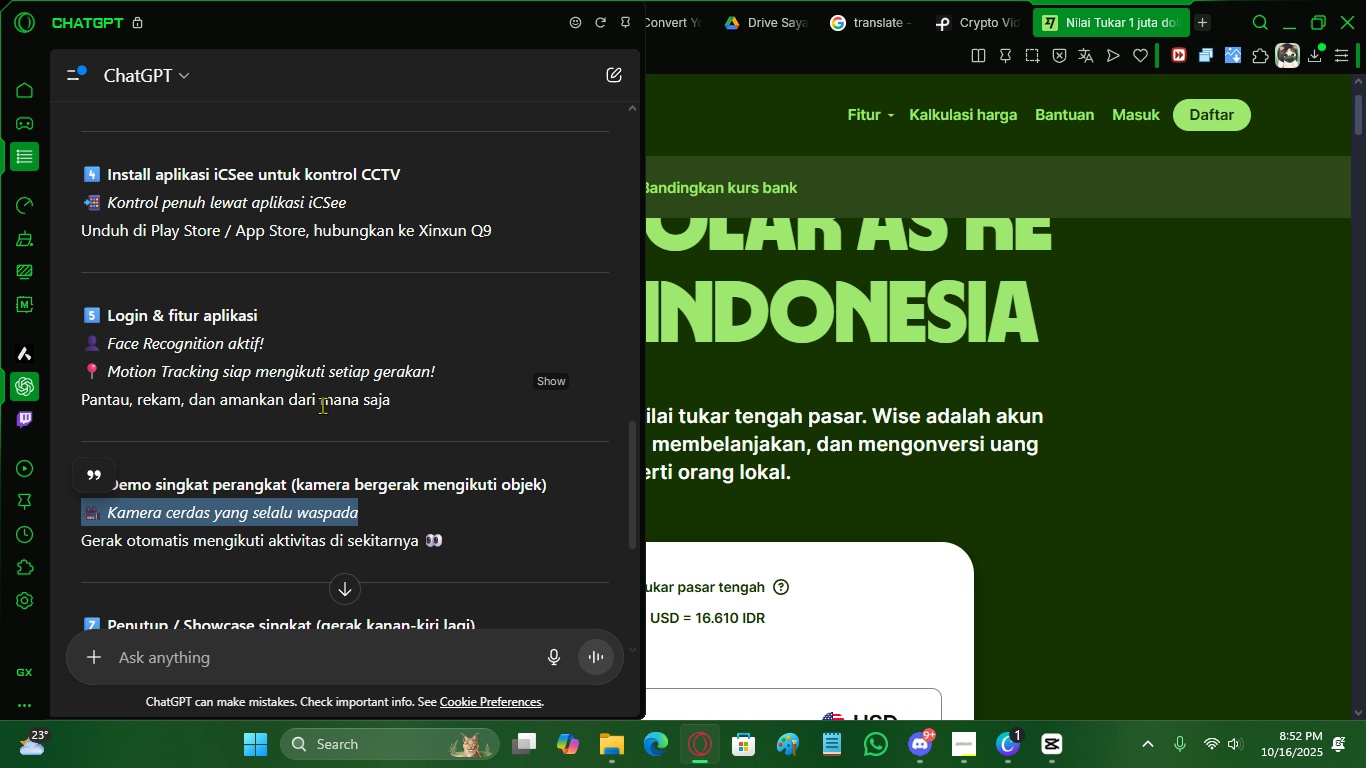 
scroll: coordinate [323, 405], scroll_direction: down, amount: 1.0
 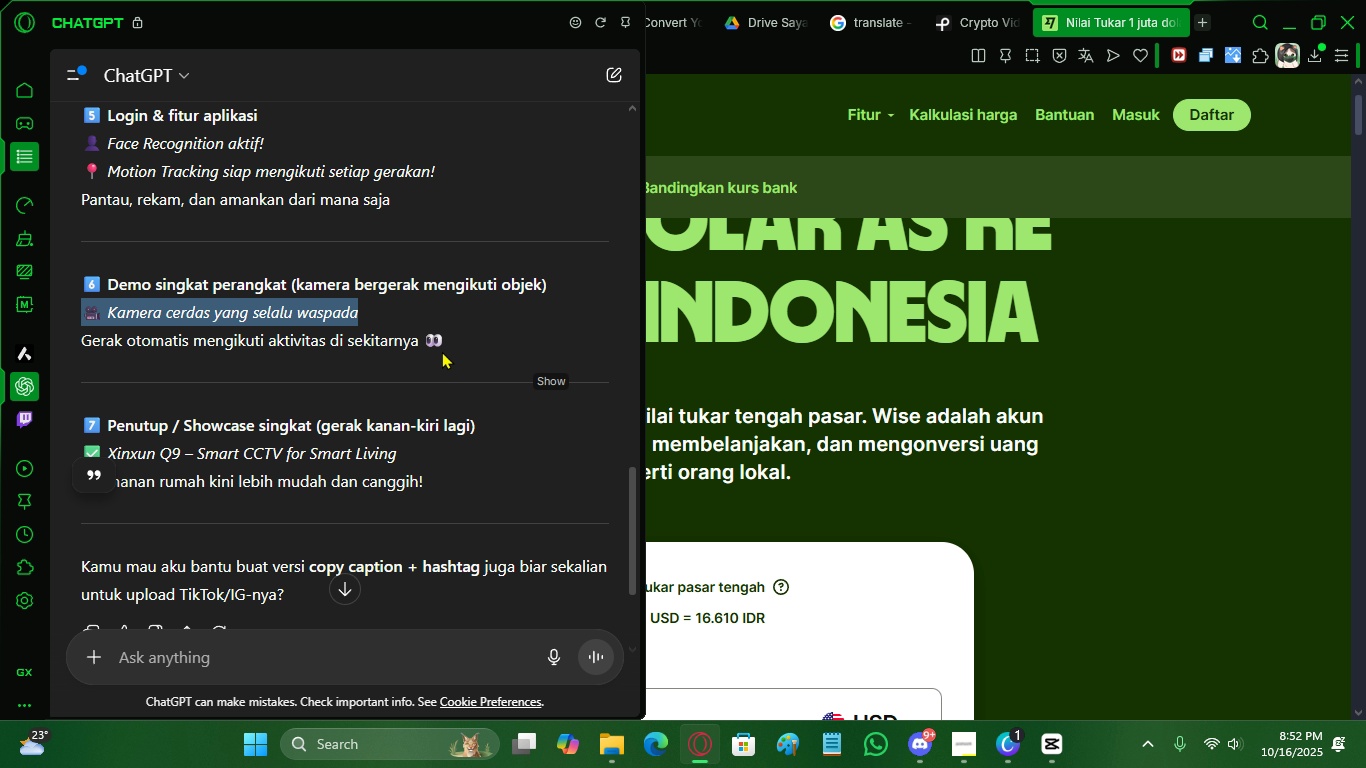 
left_click_drag(start_coordinate=[451, 337], to_coordinate=[85, 331])
 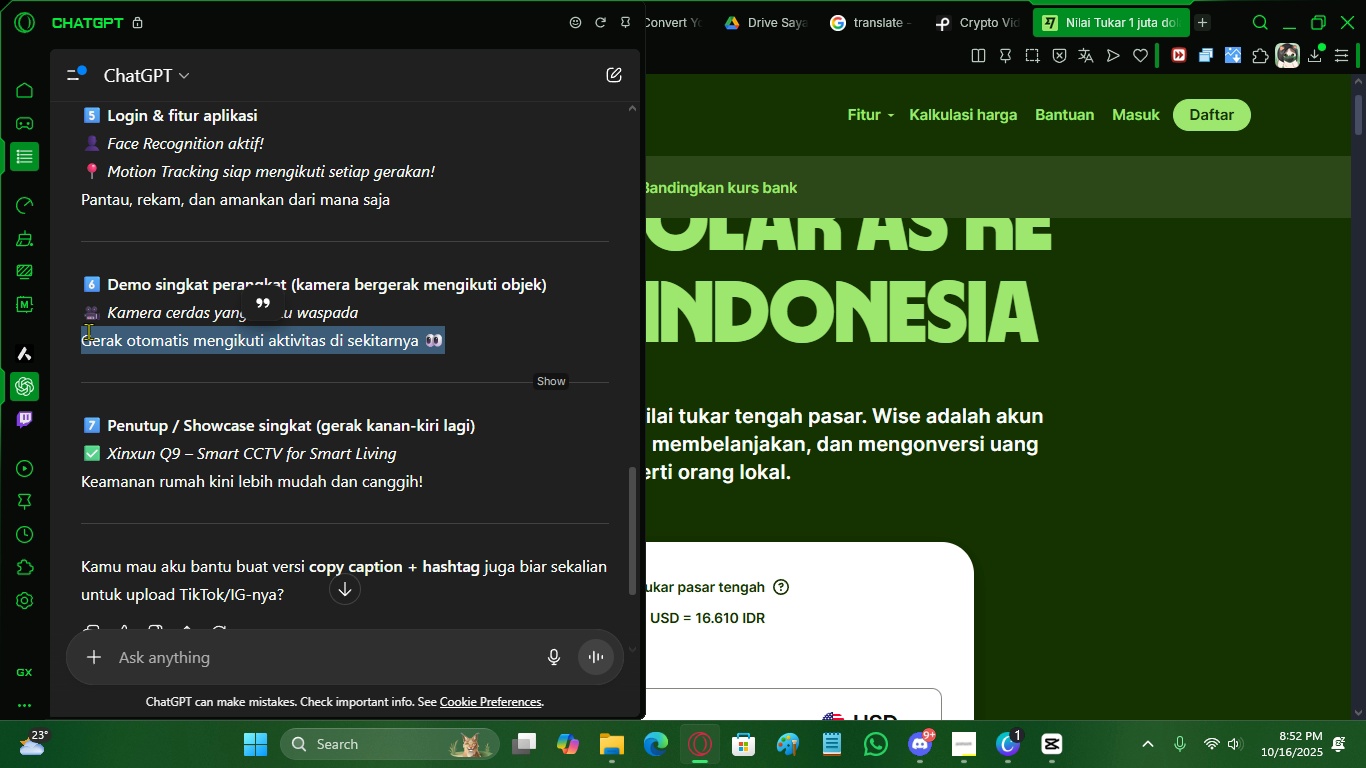 
key(Control+C)
 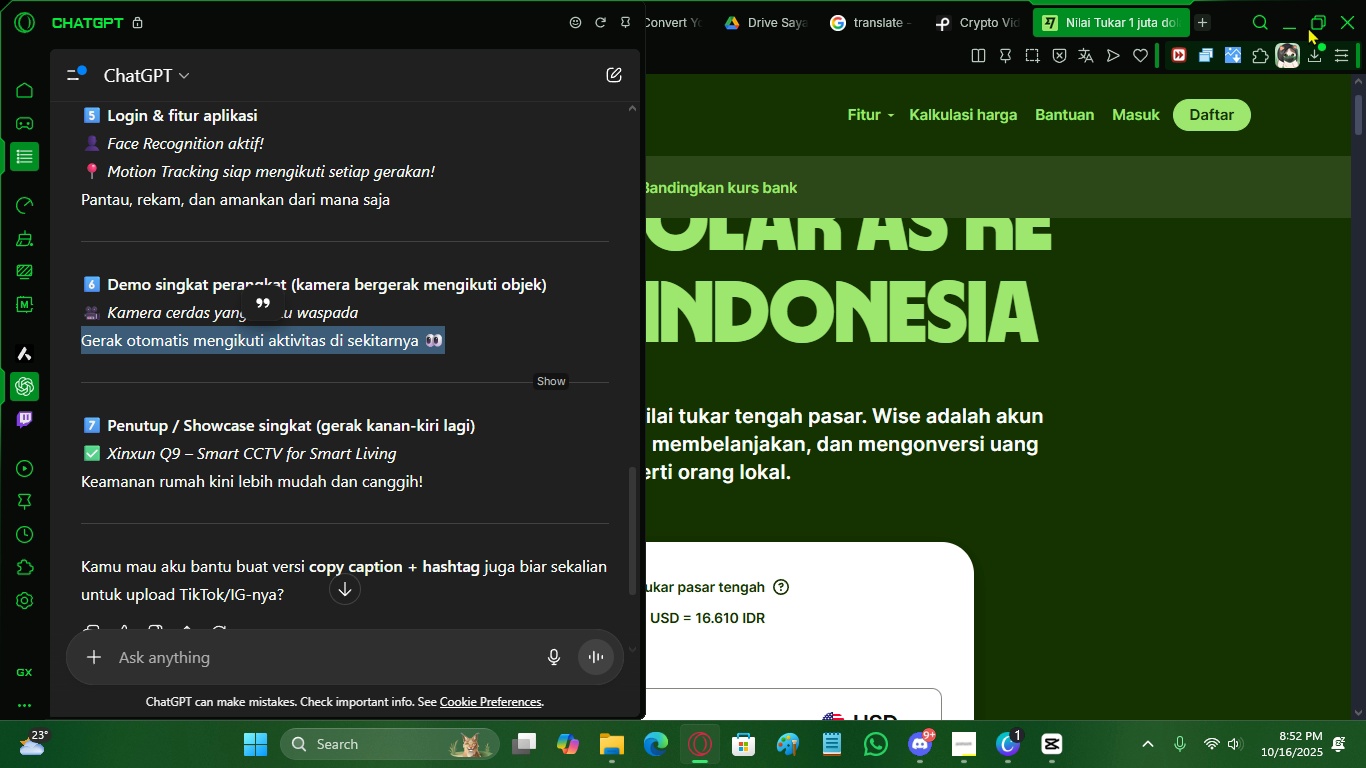 
key(Control+ControlLeft)
 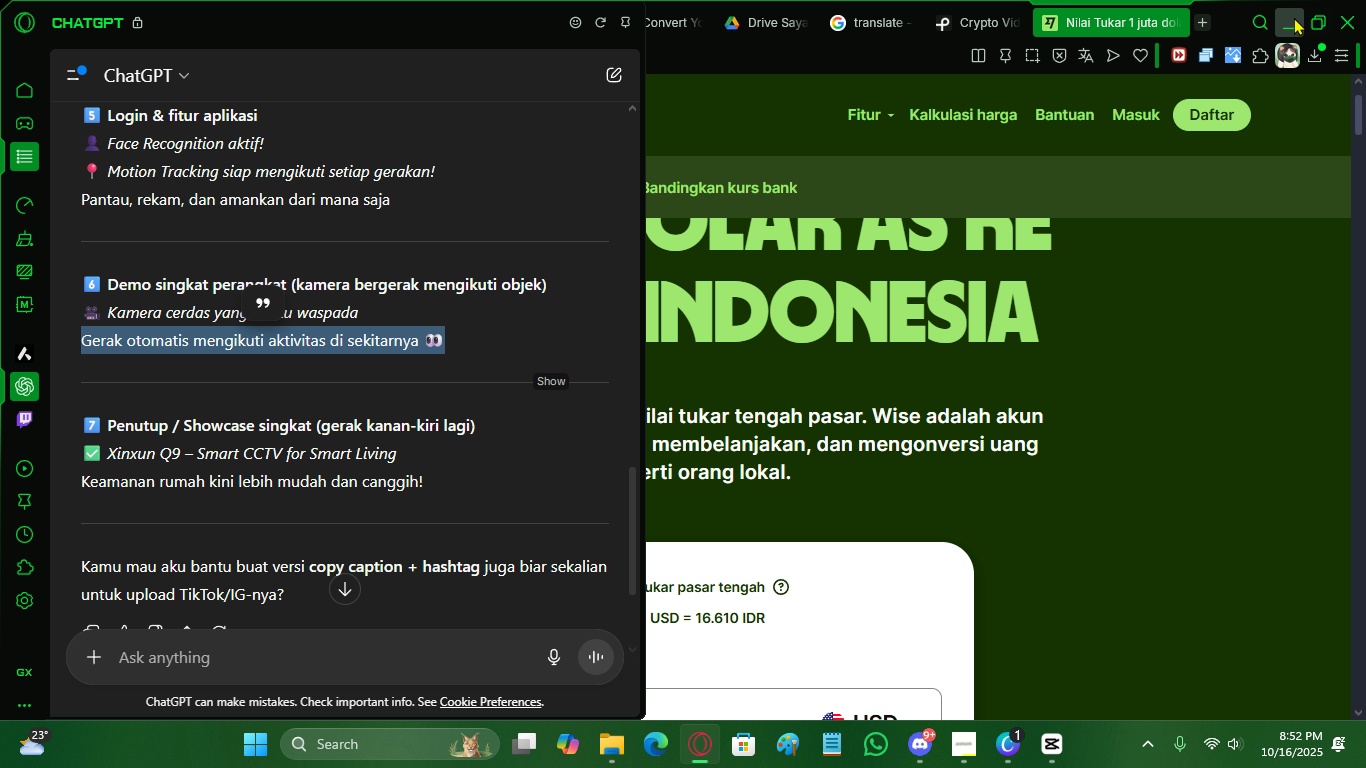 
key(Control+C)
 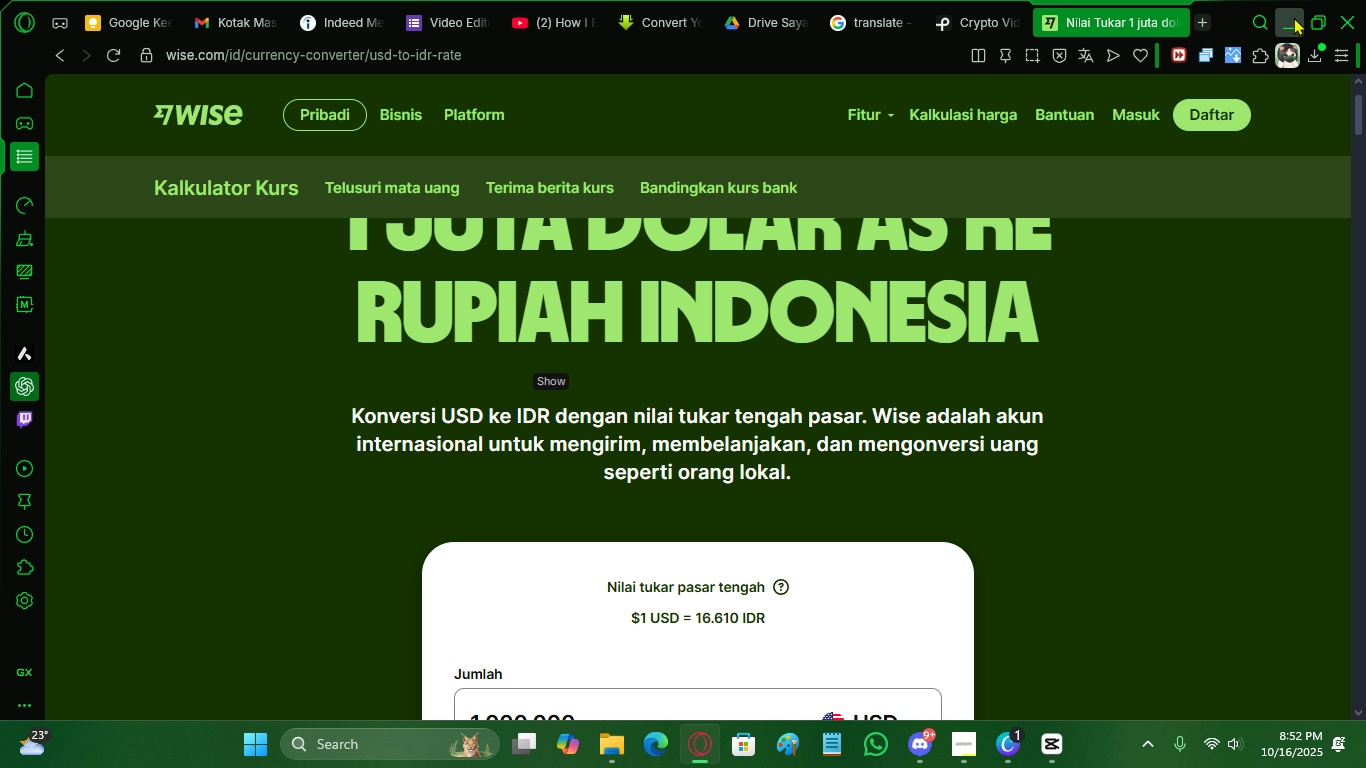 
left_click([1294, 17])
 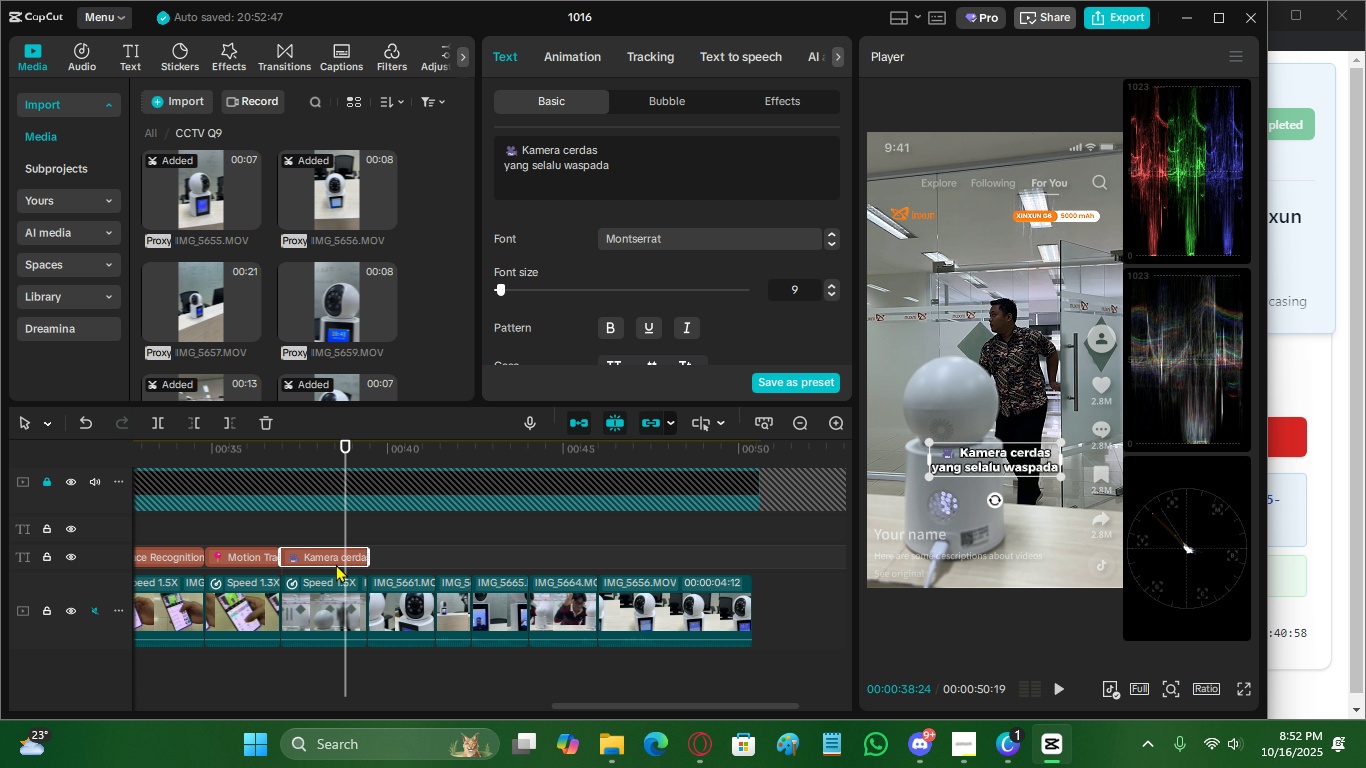 
hold_key(key=AltLeft, duration=1.5)
left_click_drag(start_coordinate=[326, 560], to_coordinate=[479, 560])
 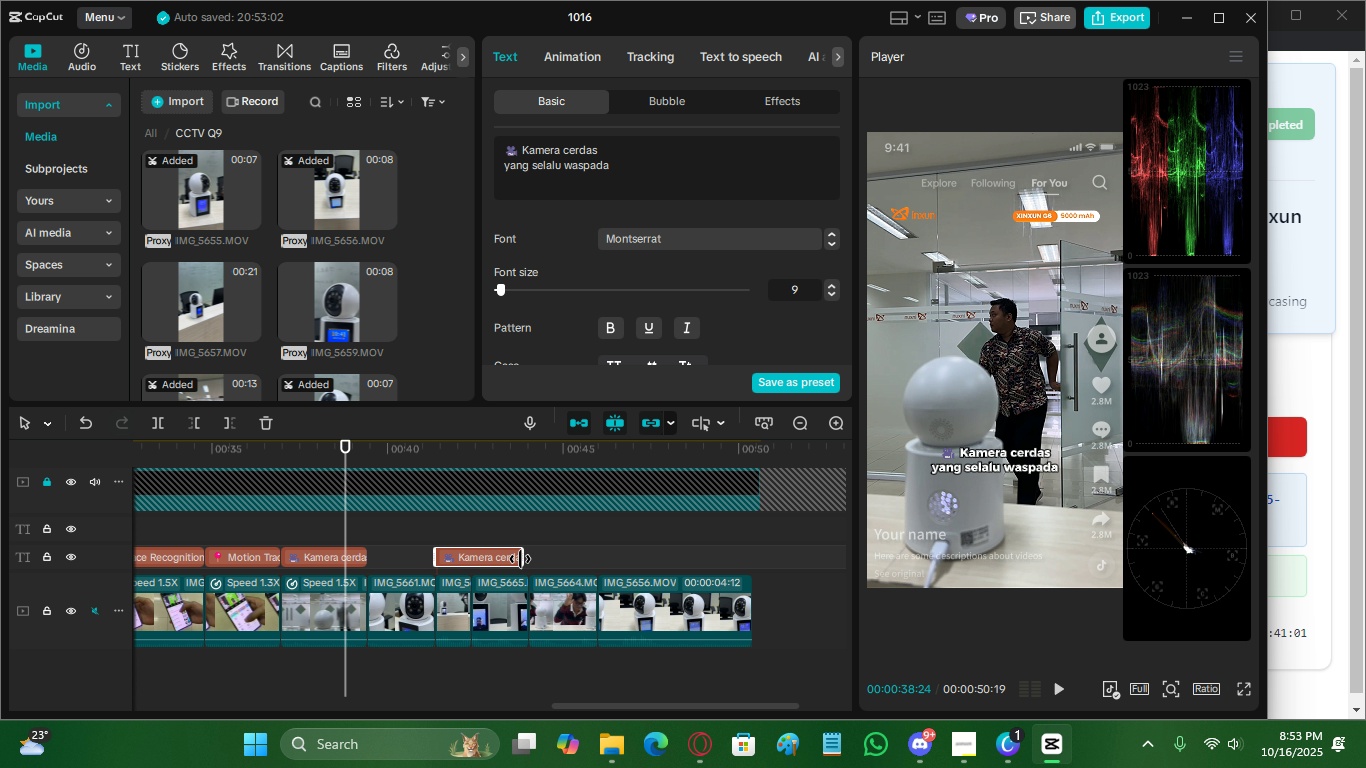 
hold_key(key=AltLeft, duration=1.52)
 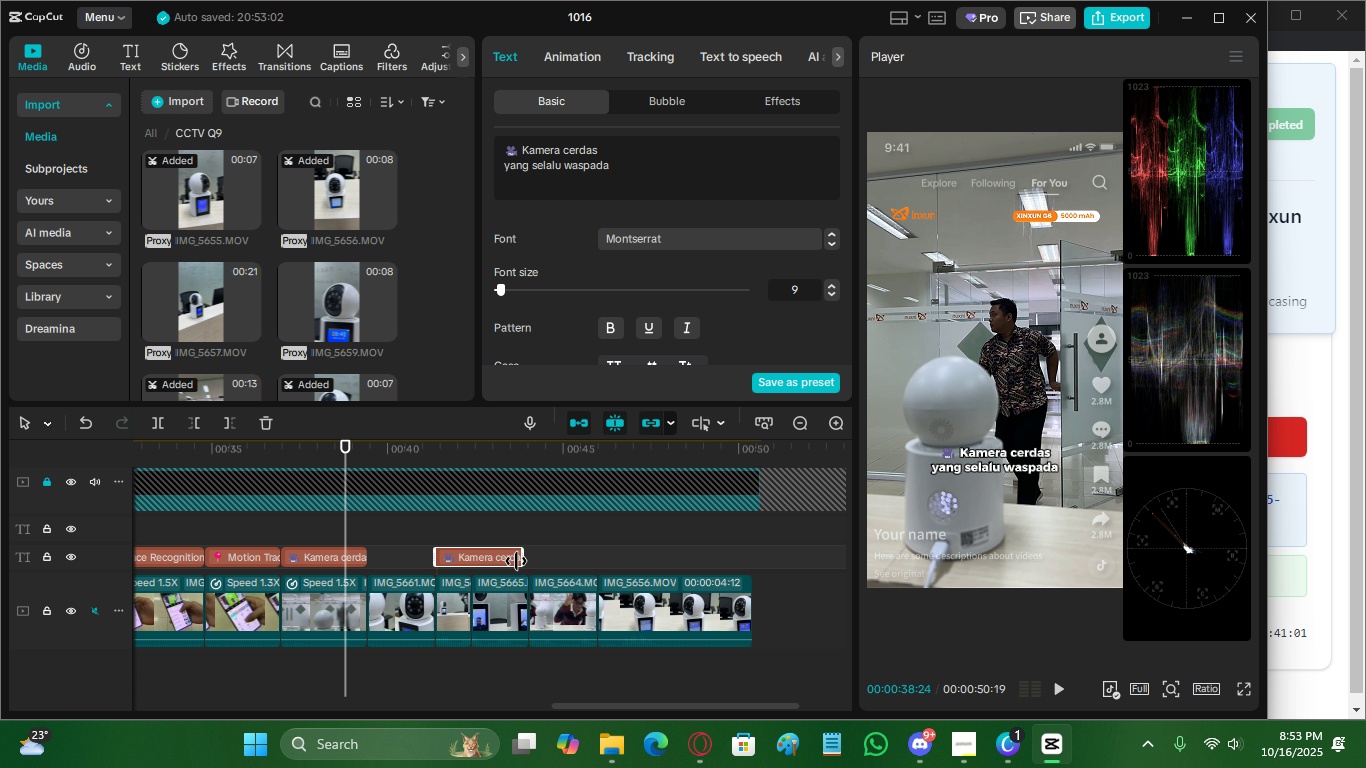 
key(Alt+AltLeft)
 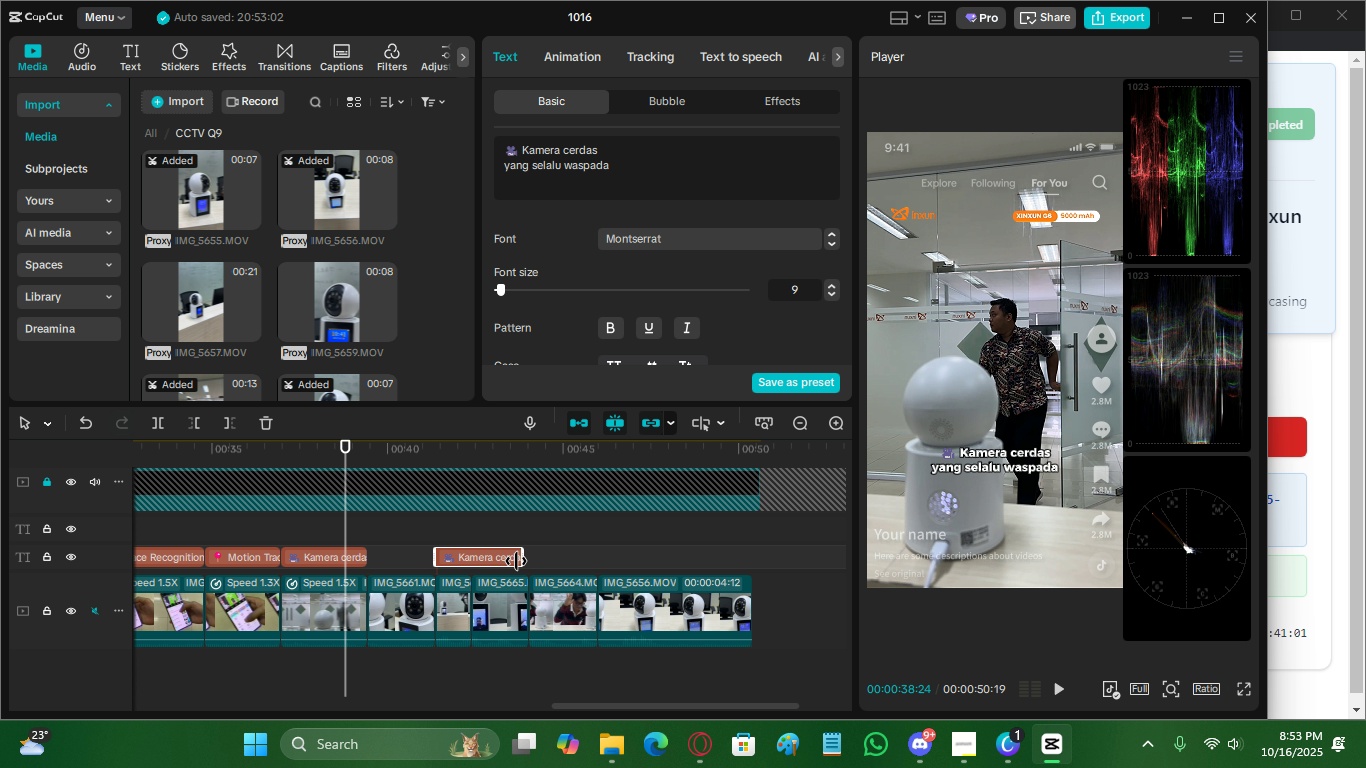 
key(Alt+AltLeft)
 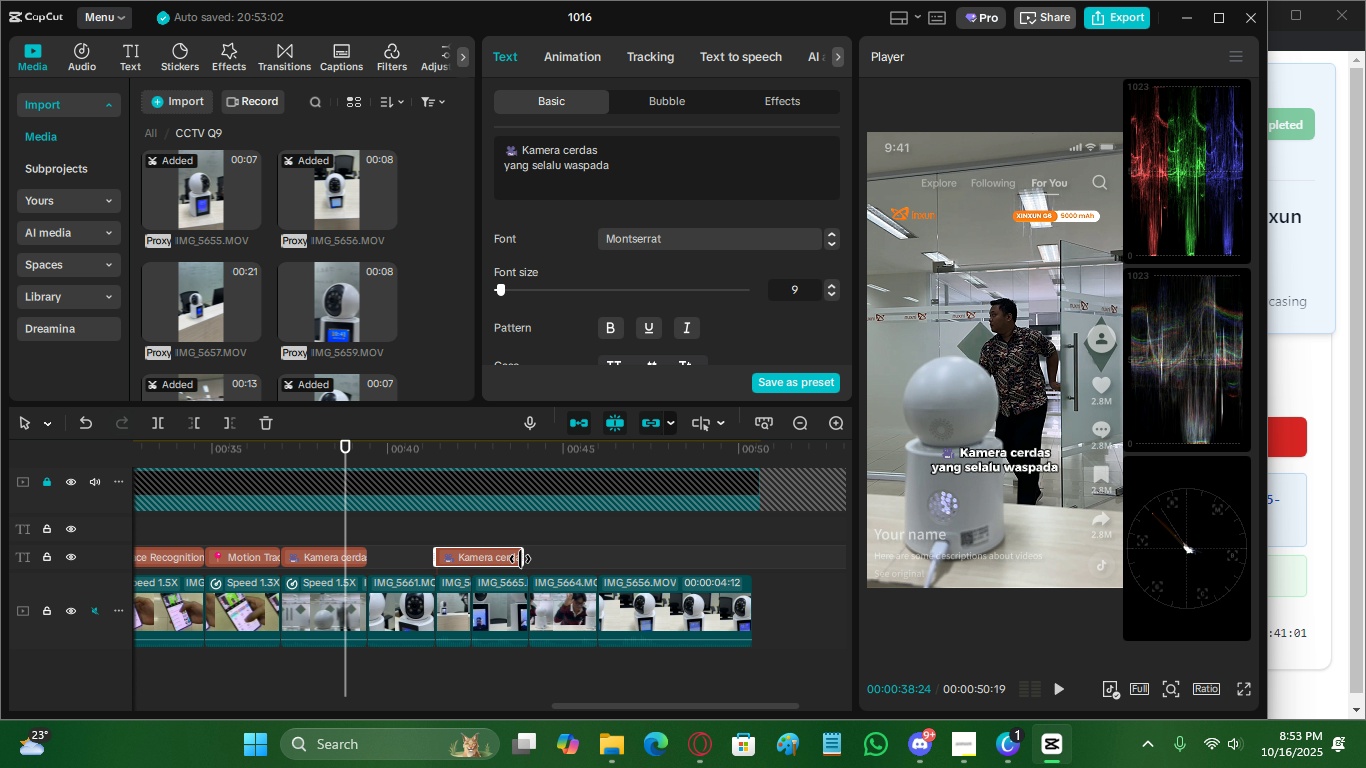 
left_click_drag(start_coordinate=[521, 558], to_coordinate=[526, 557])
 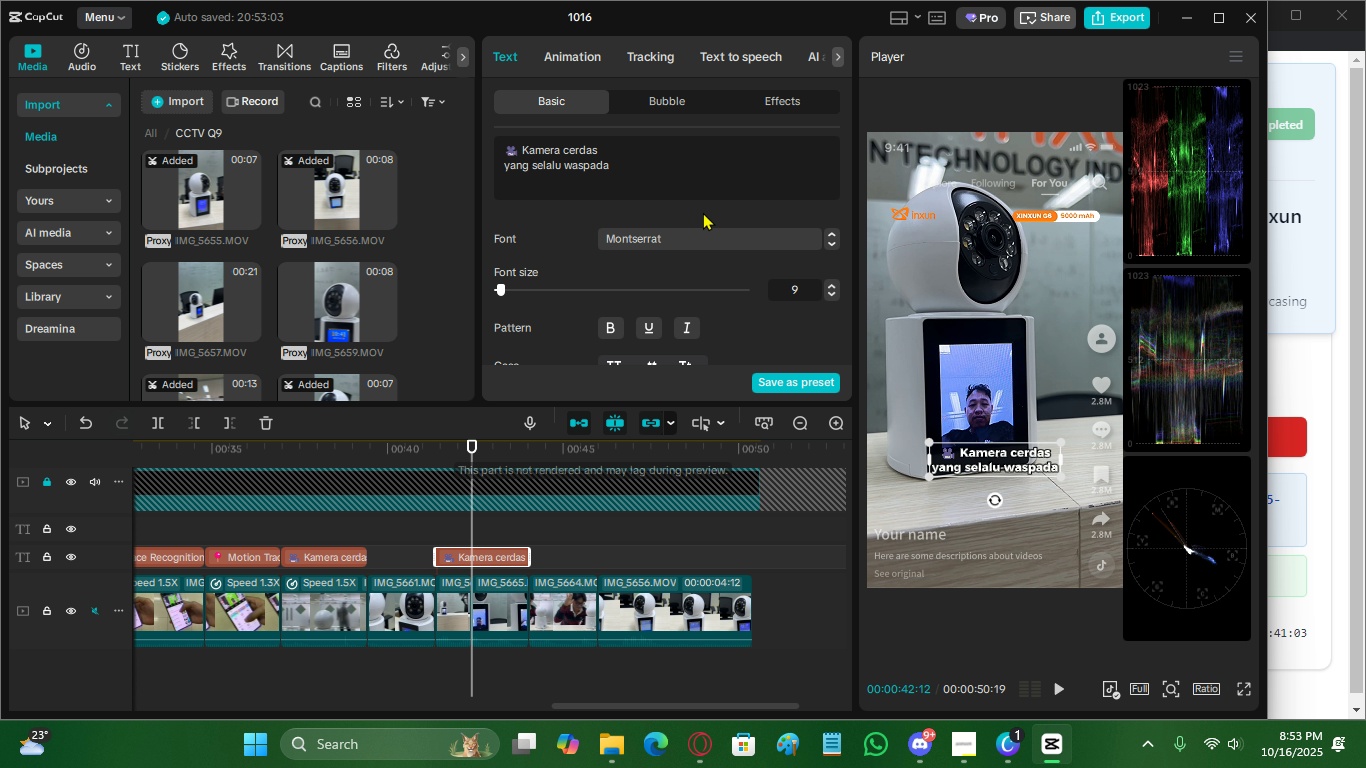 
left_click([702, 196])
 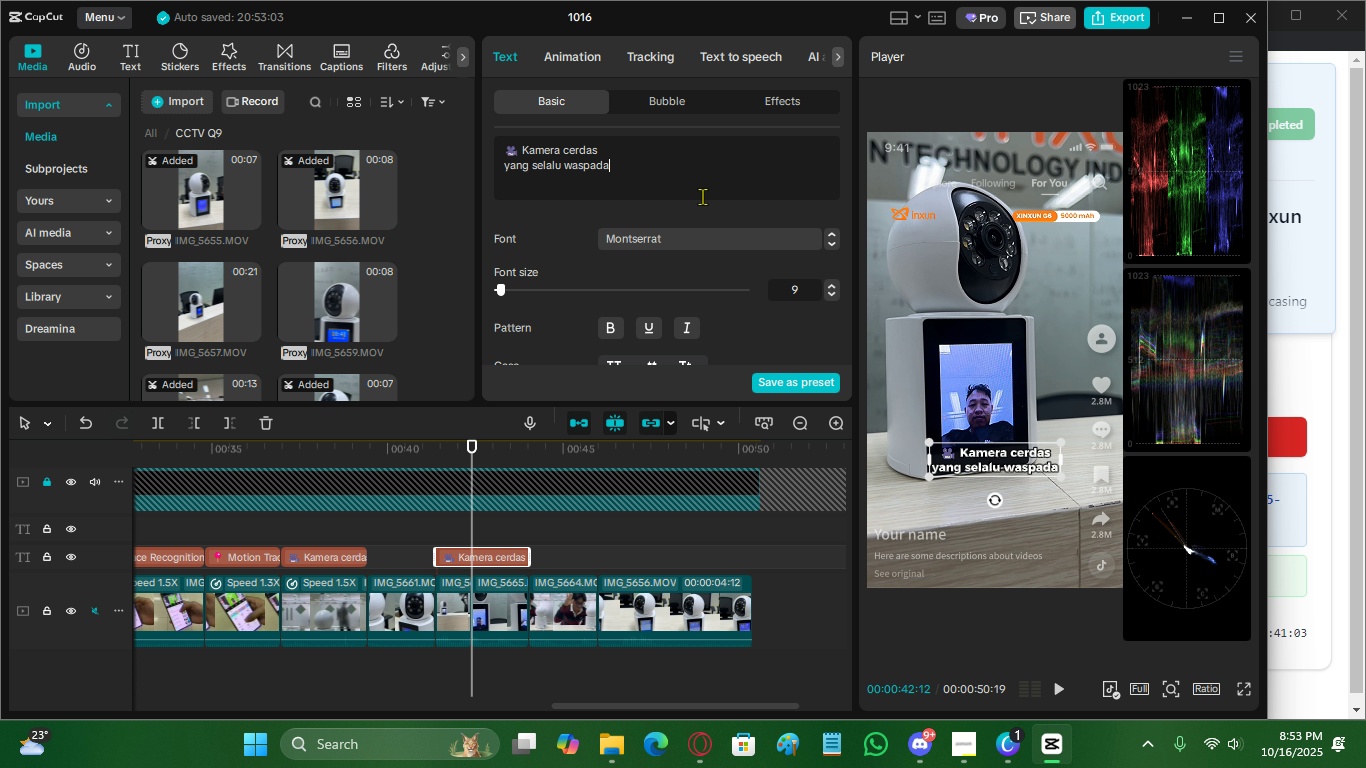 
key(Control+A)
 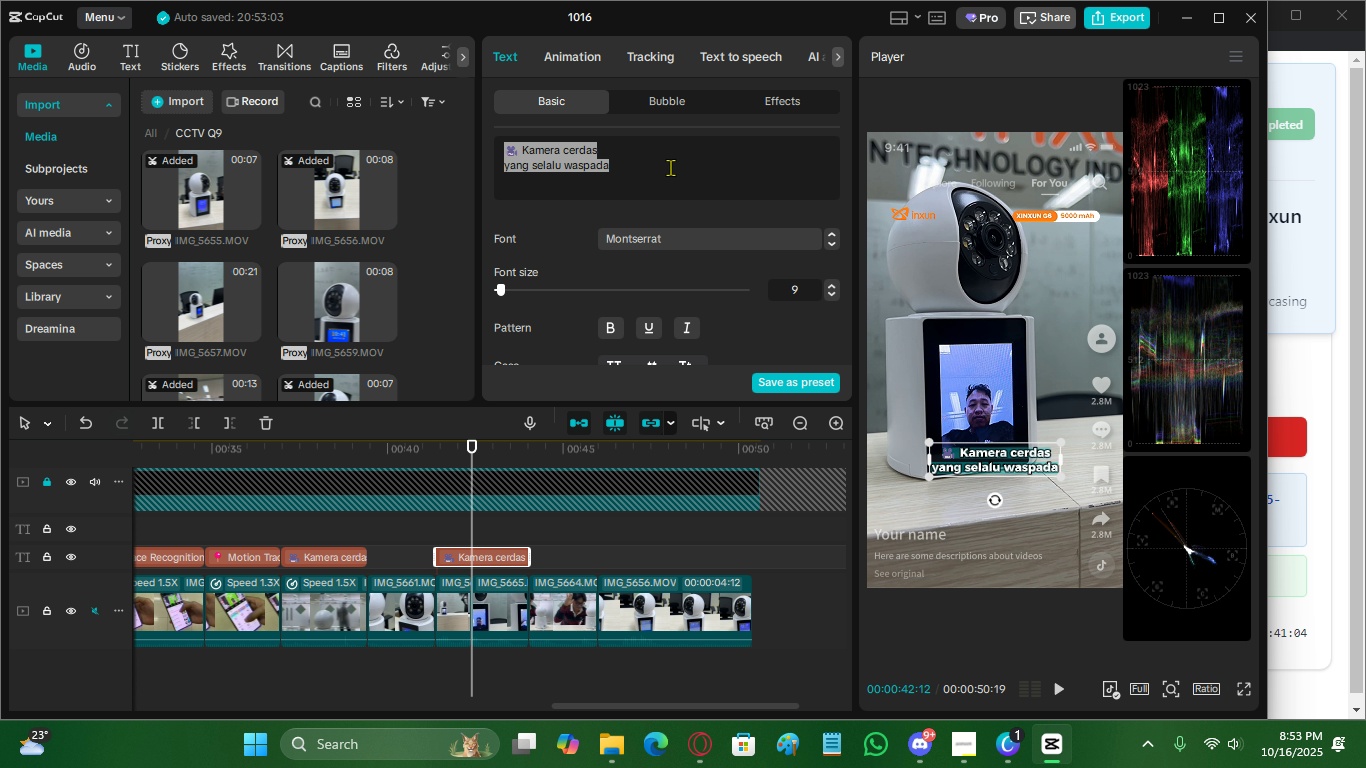 
key(Control+V)
 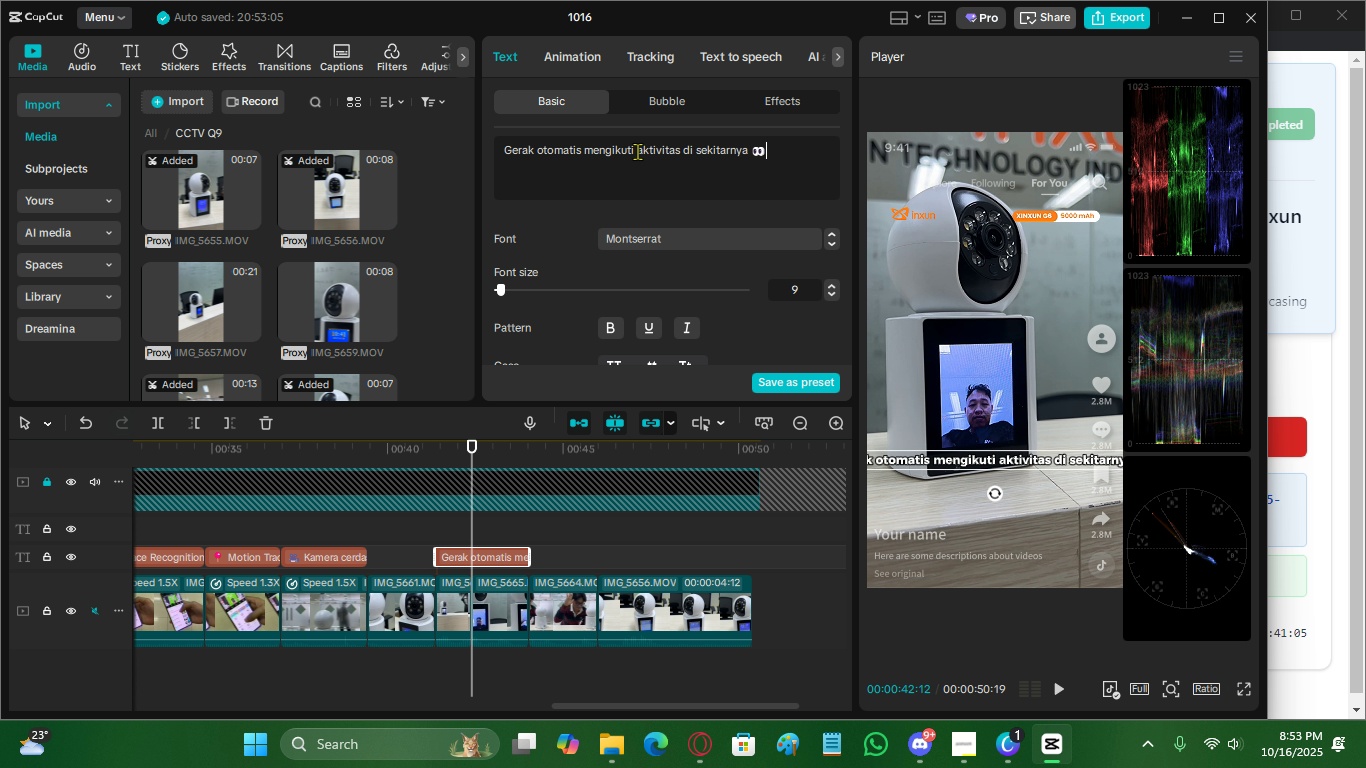 
left_click([636, 151])
 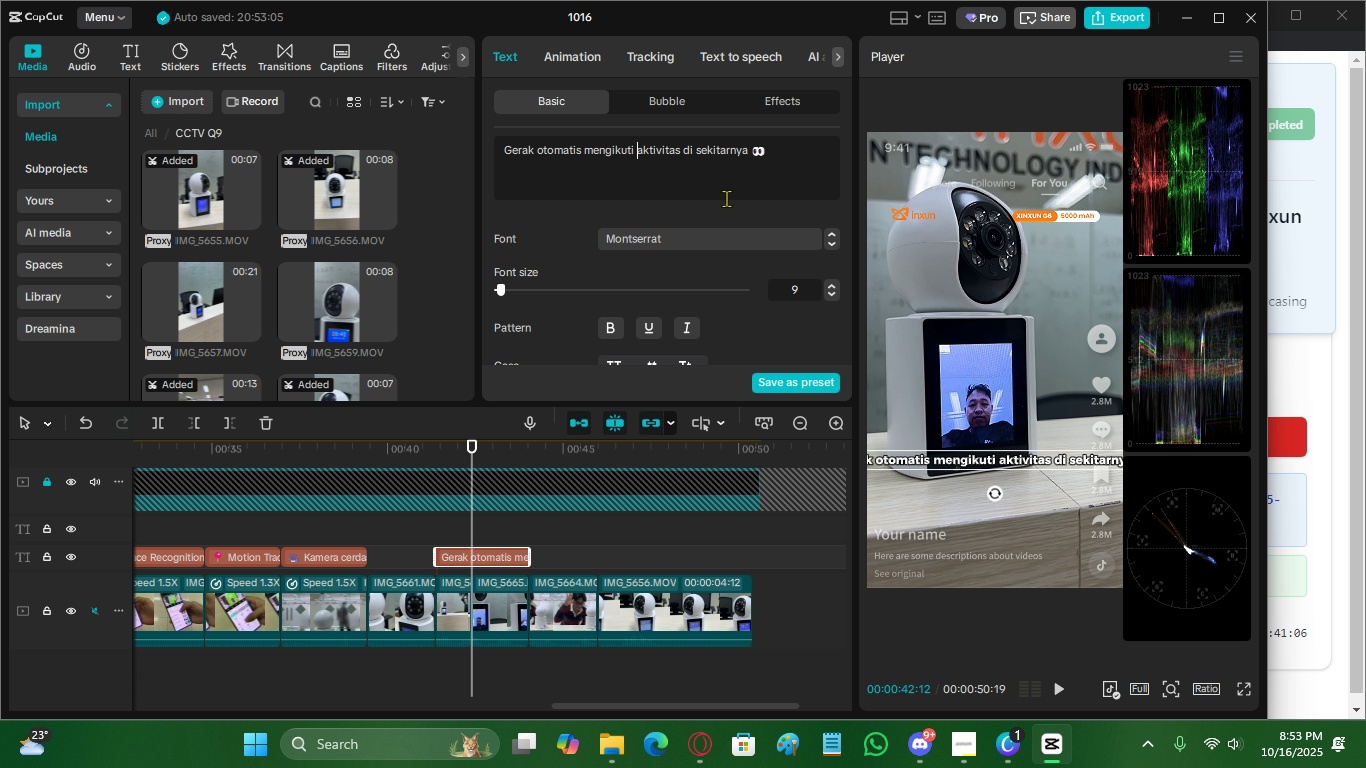 
key(Backspace)
 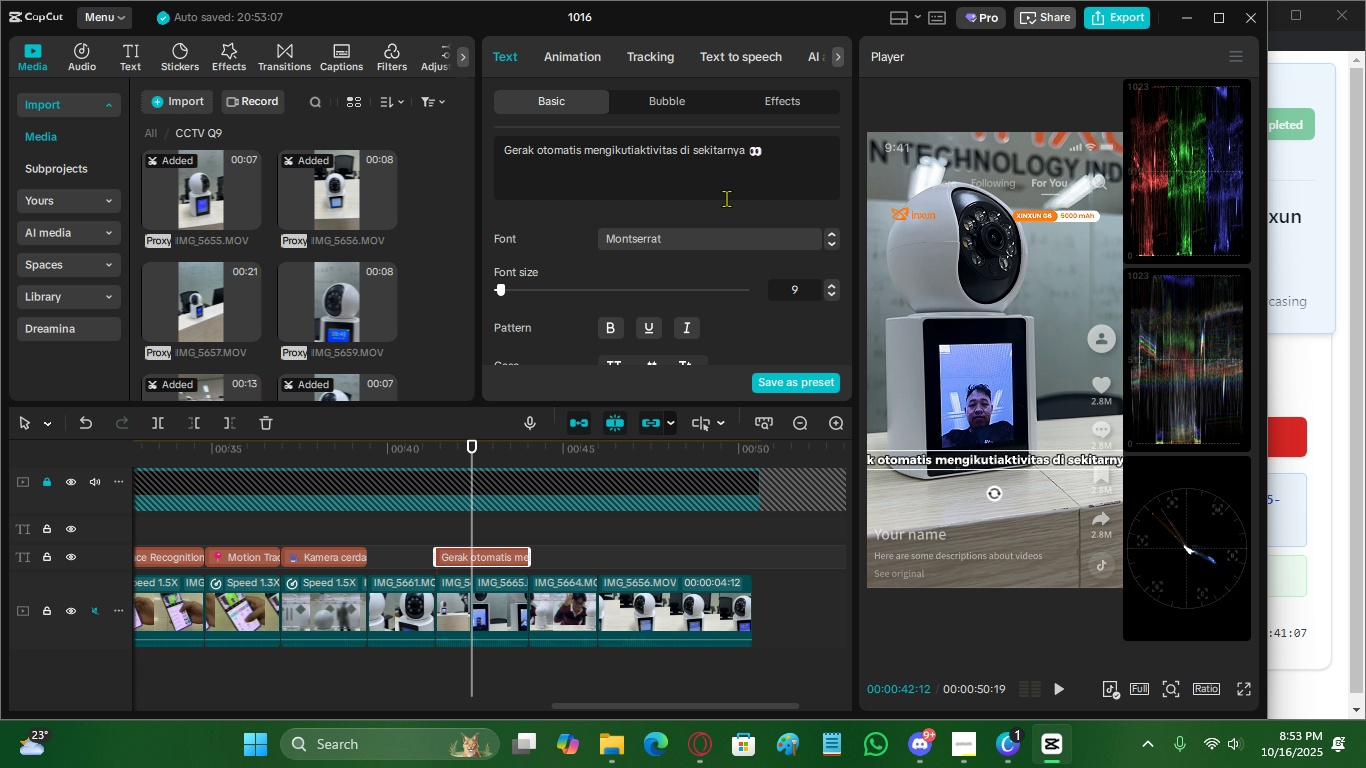 
key(Enter)
 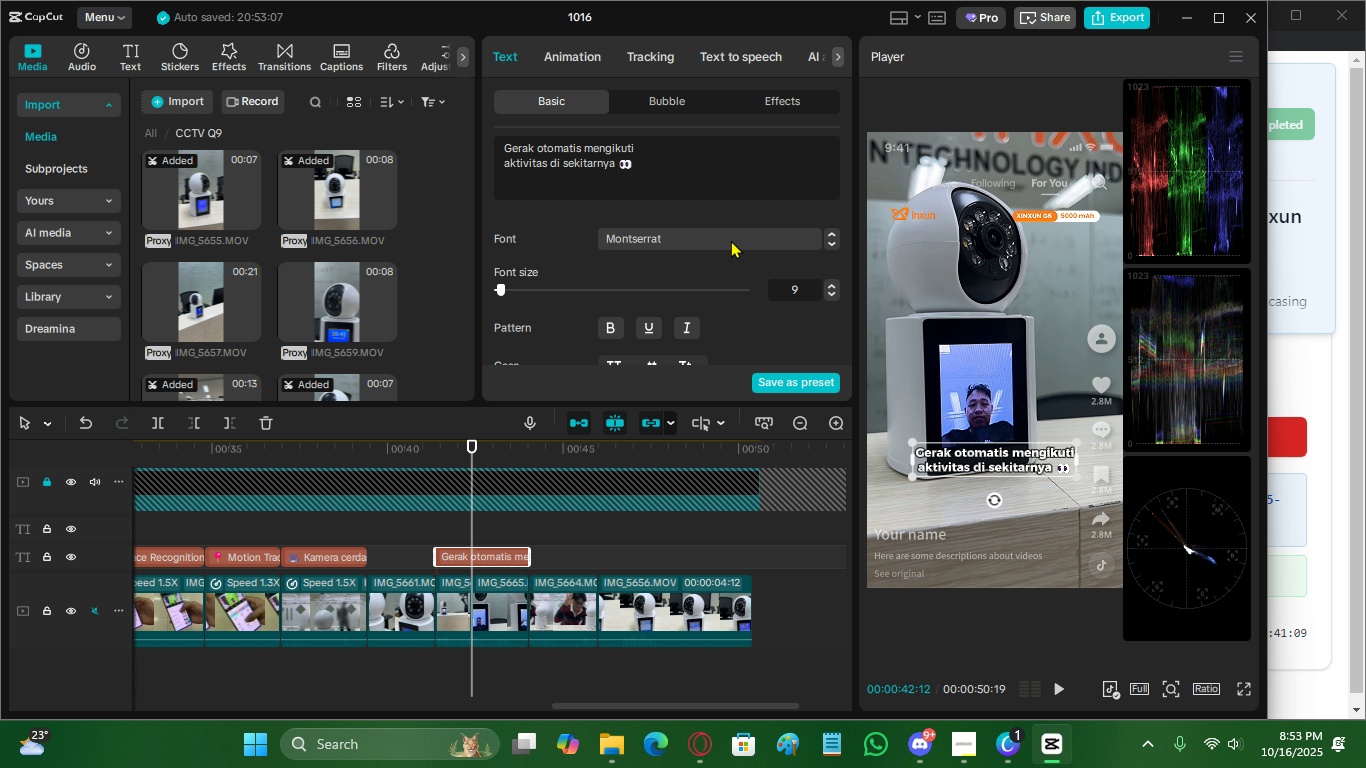 
left_click_drag(start_coordinate=[1006, 457], to_coordinate=[1004, 477])
 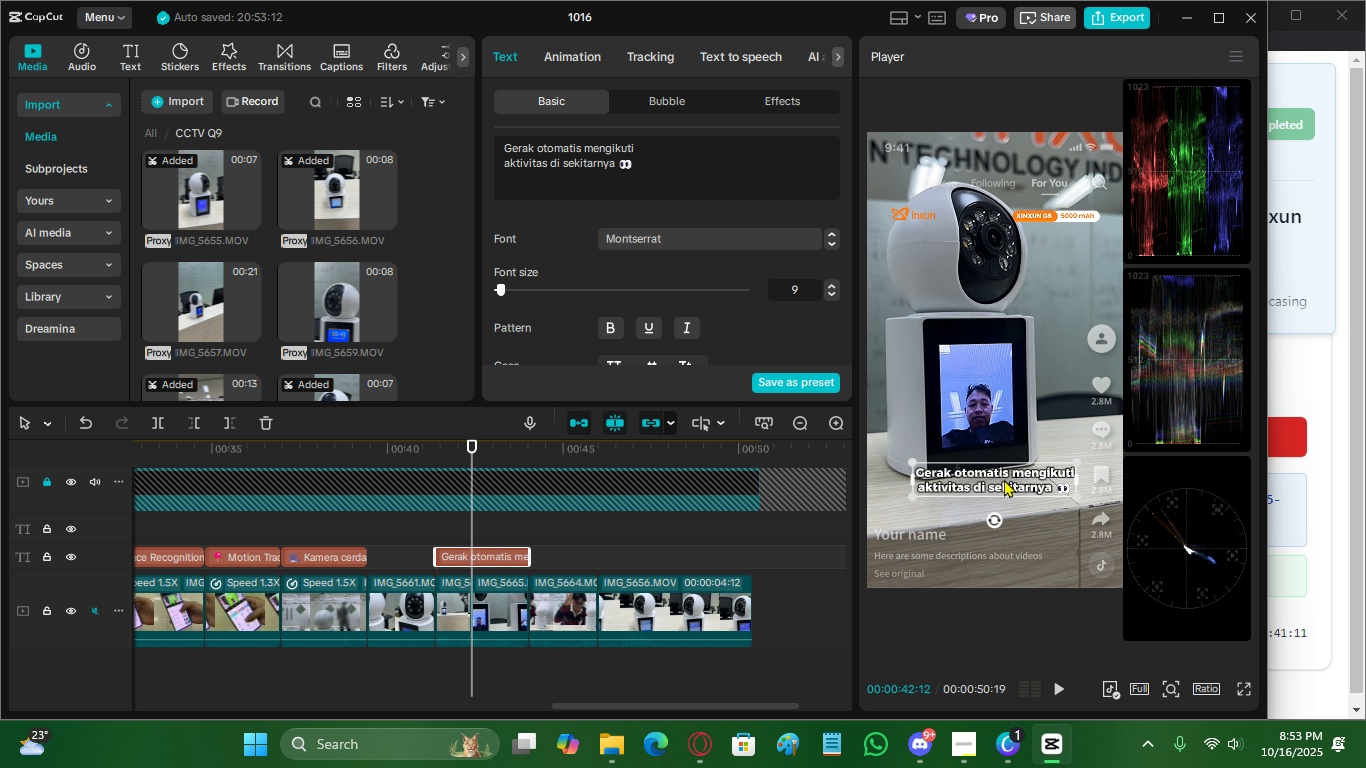 
left_click_drag(start_coordinate=[1005, 479], to_coordinate=[1003, 308])
 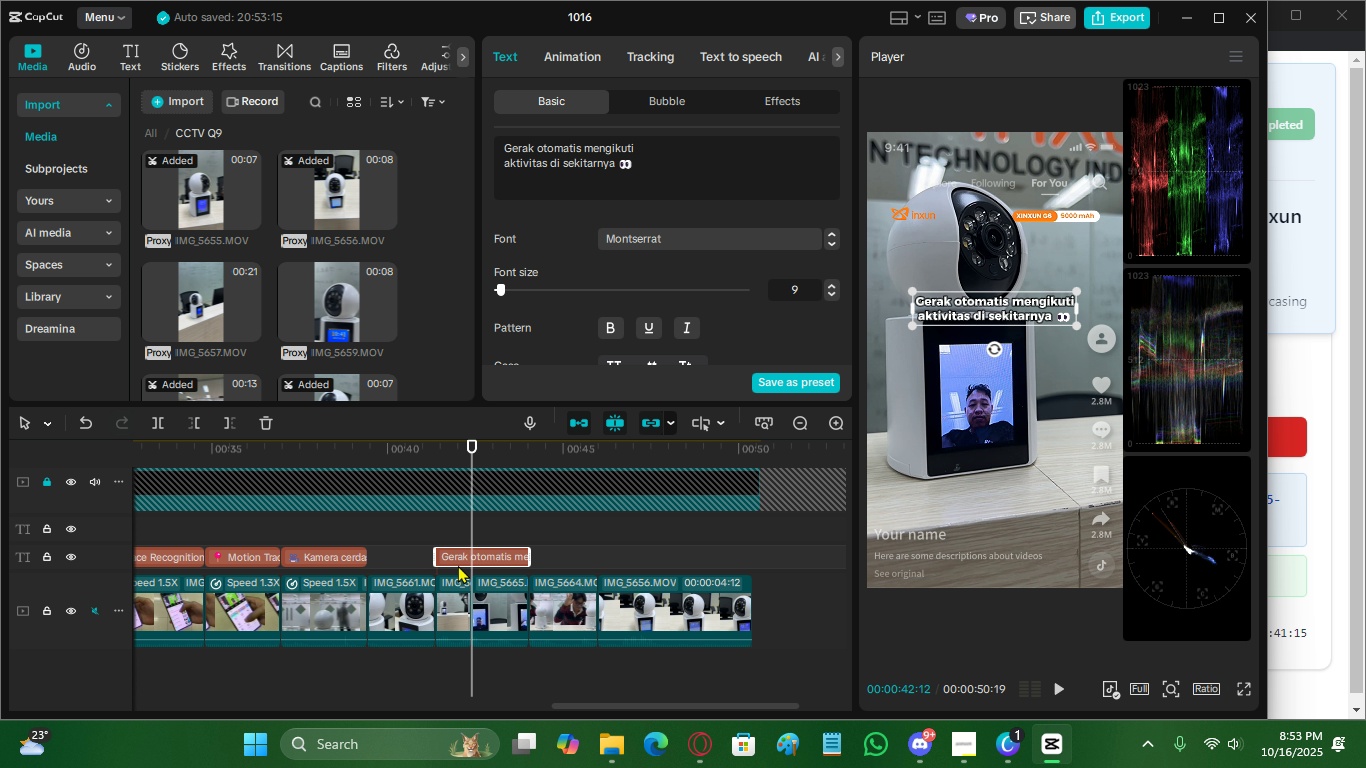 
left_click_drag(start_coordinate=[466, 552], to_coordinate=[396, 555])
 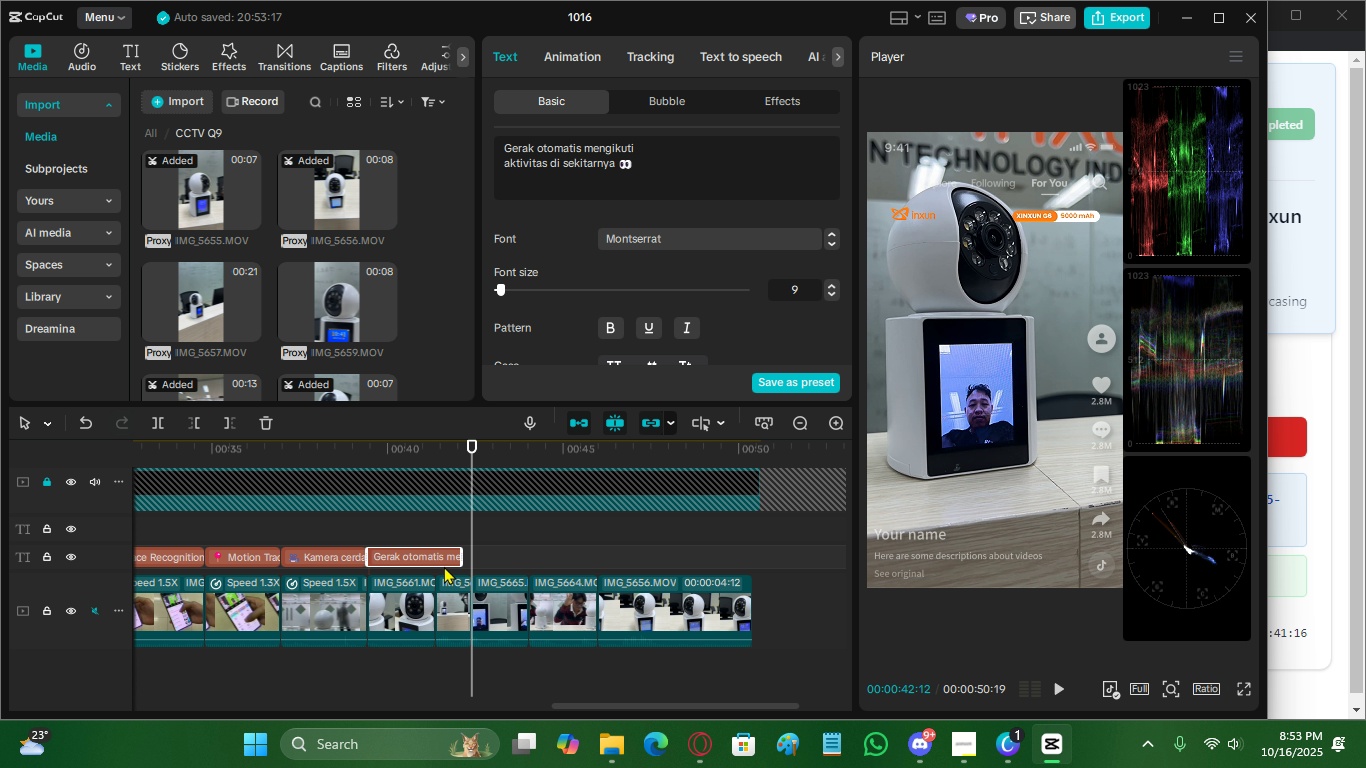 
key(C)
 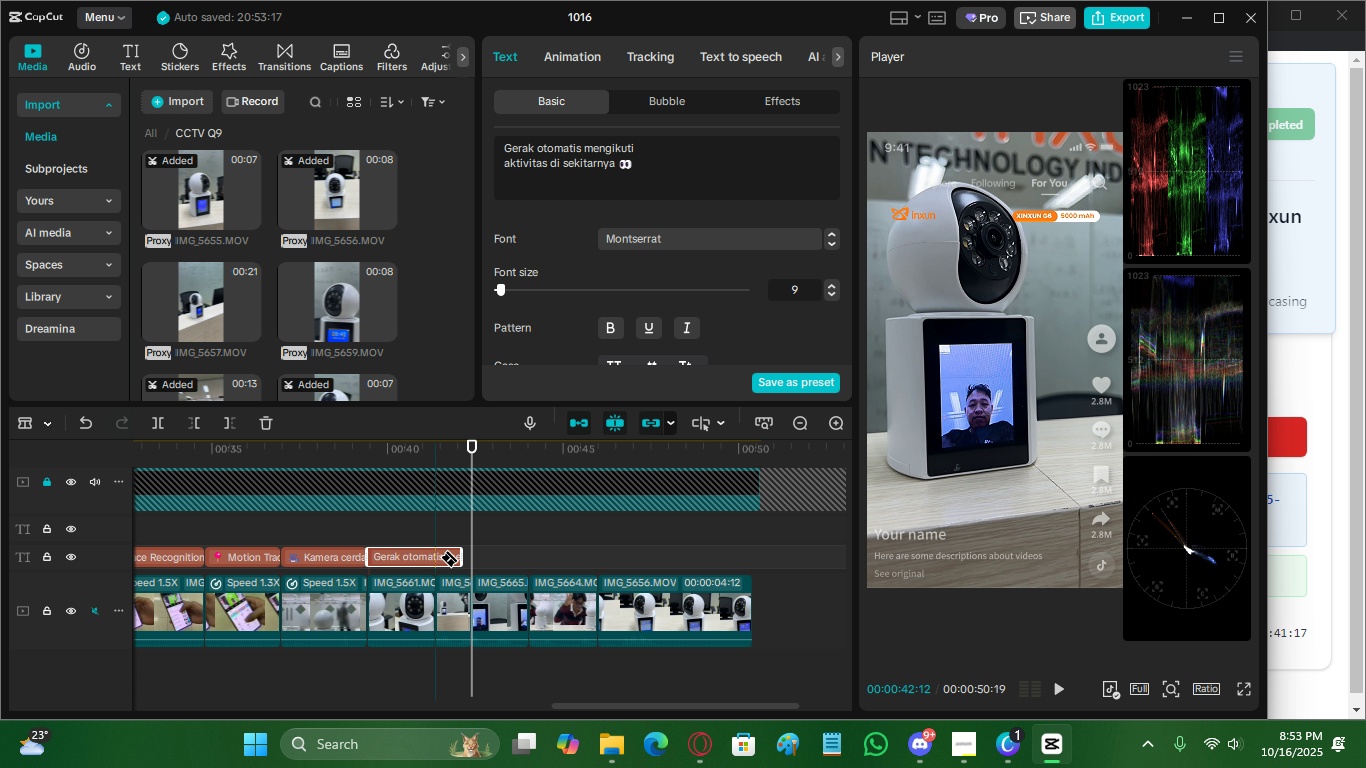 
left_click([439, 557])
 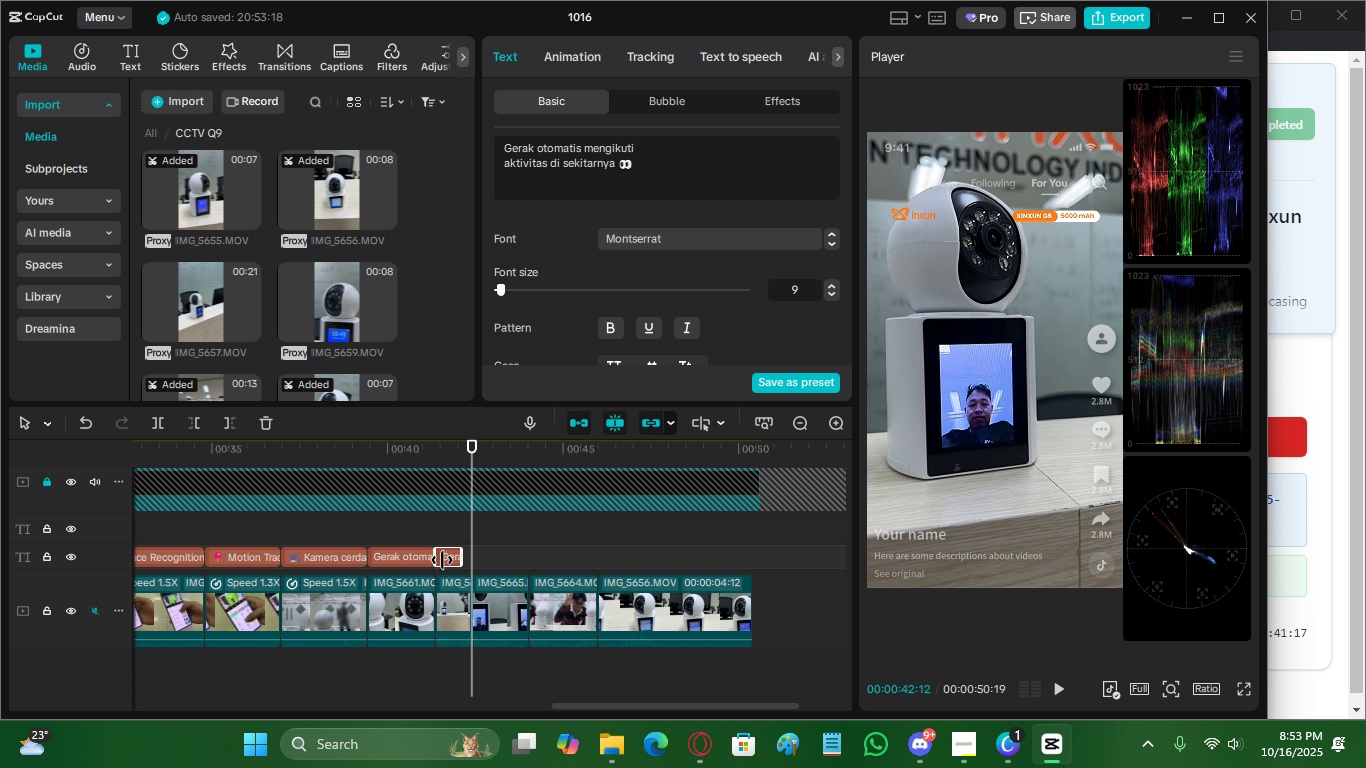 
key(V)
 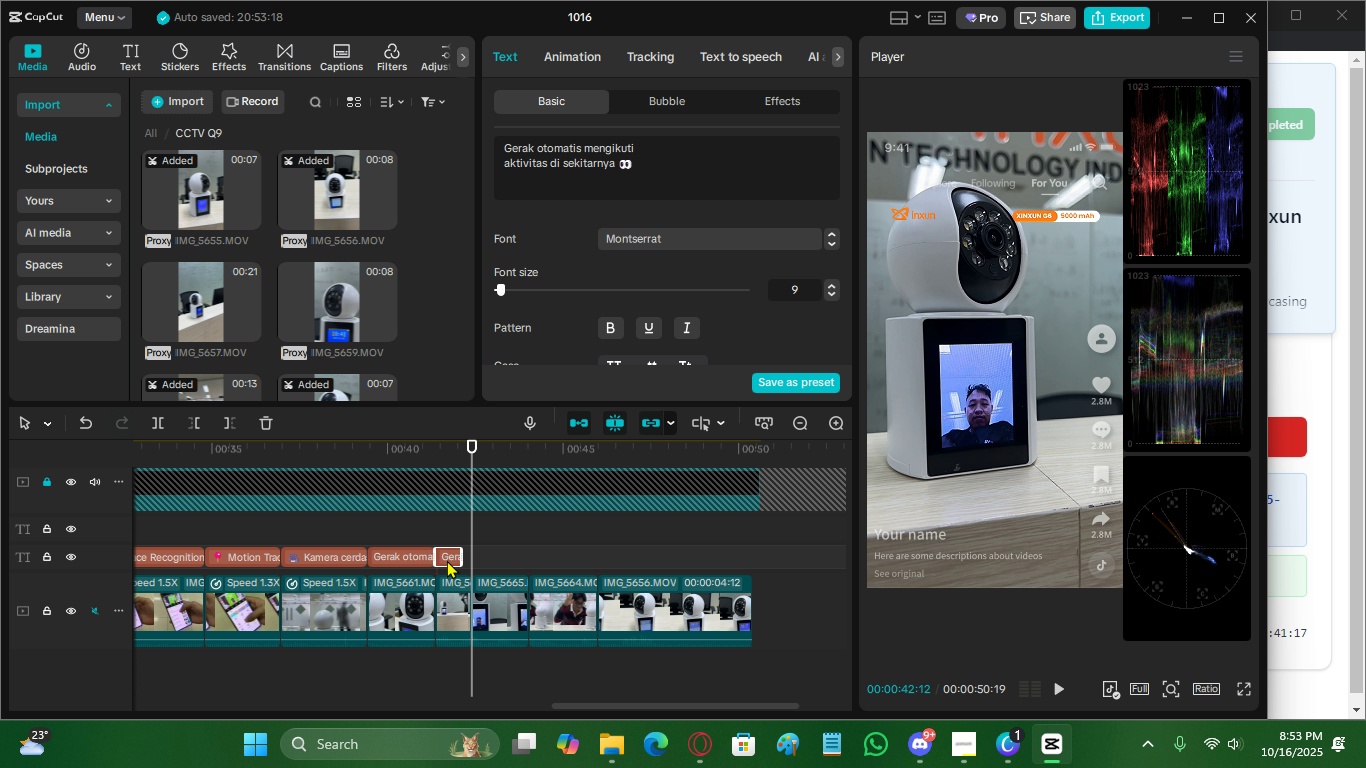 
double_click([447, 560])
 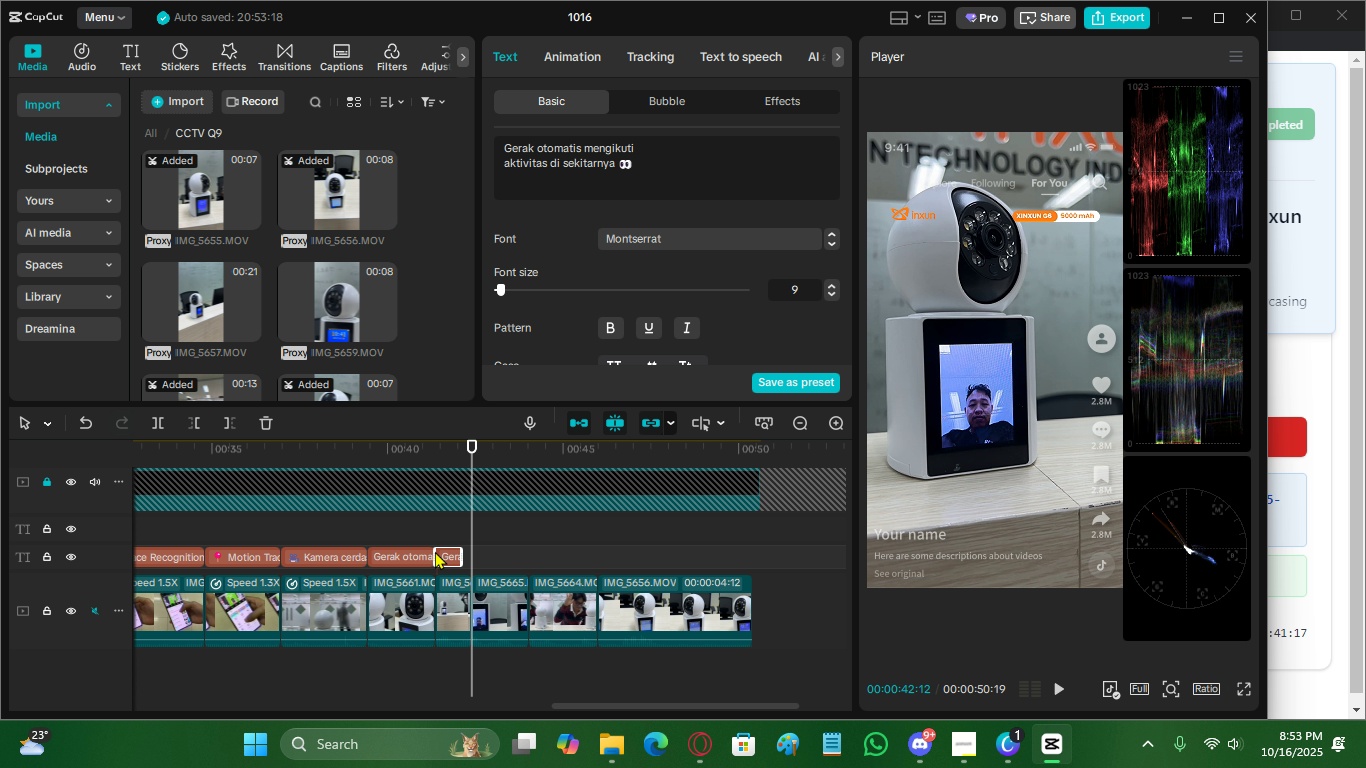 
key(X)
 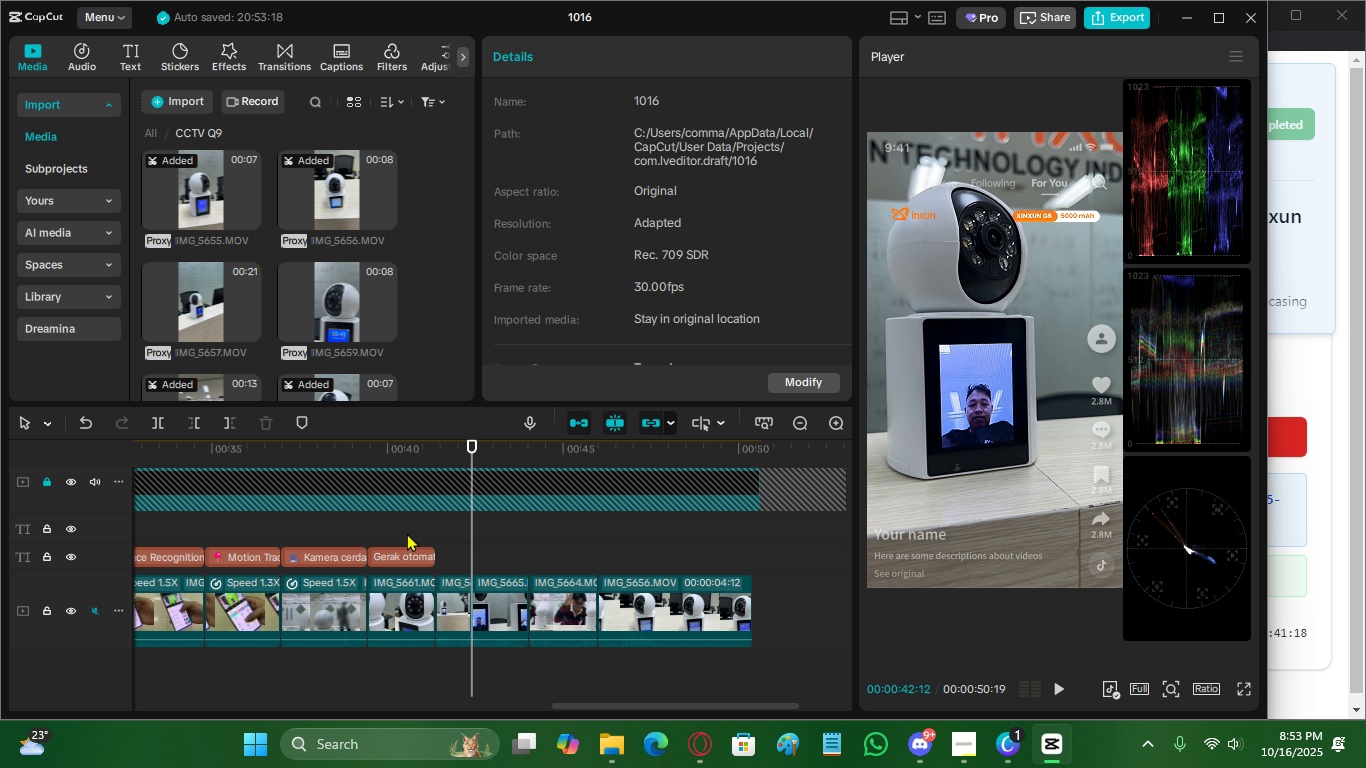 
triple_click([407, 533])
 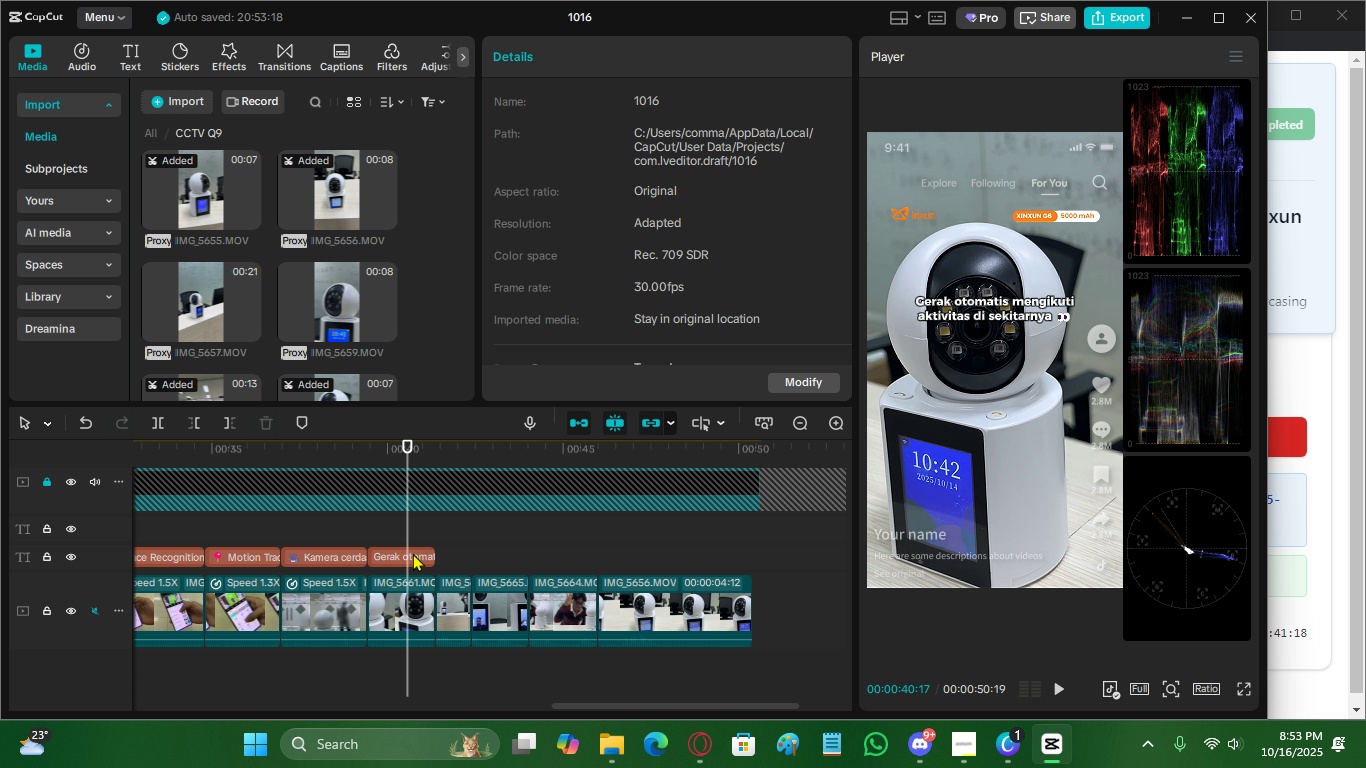 
triple_click([413, 553])
 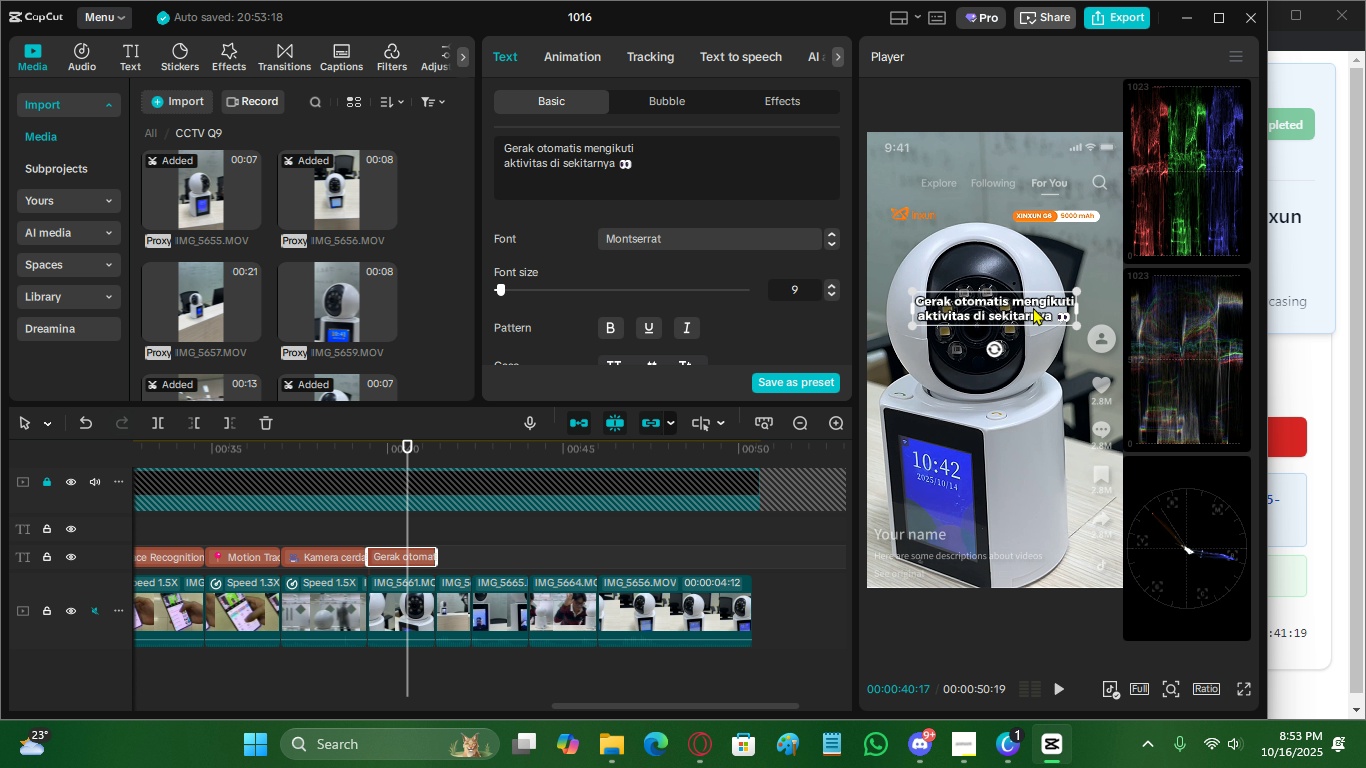 
left_click_drag(start_coordinate=[1031, 303], to_coordinate=[1032, 410])
 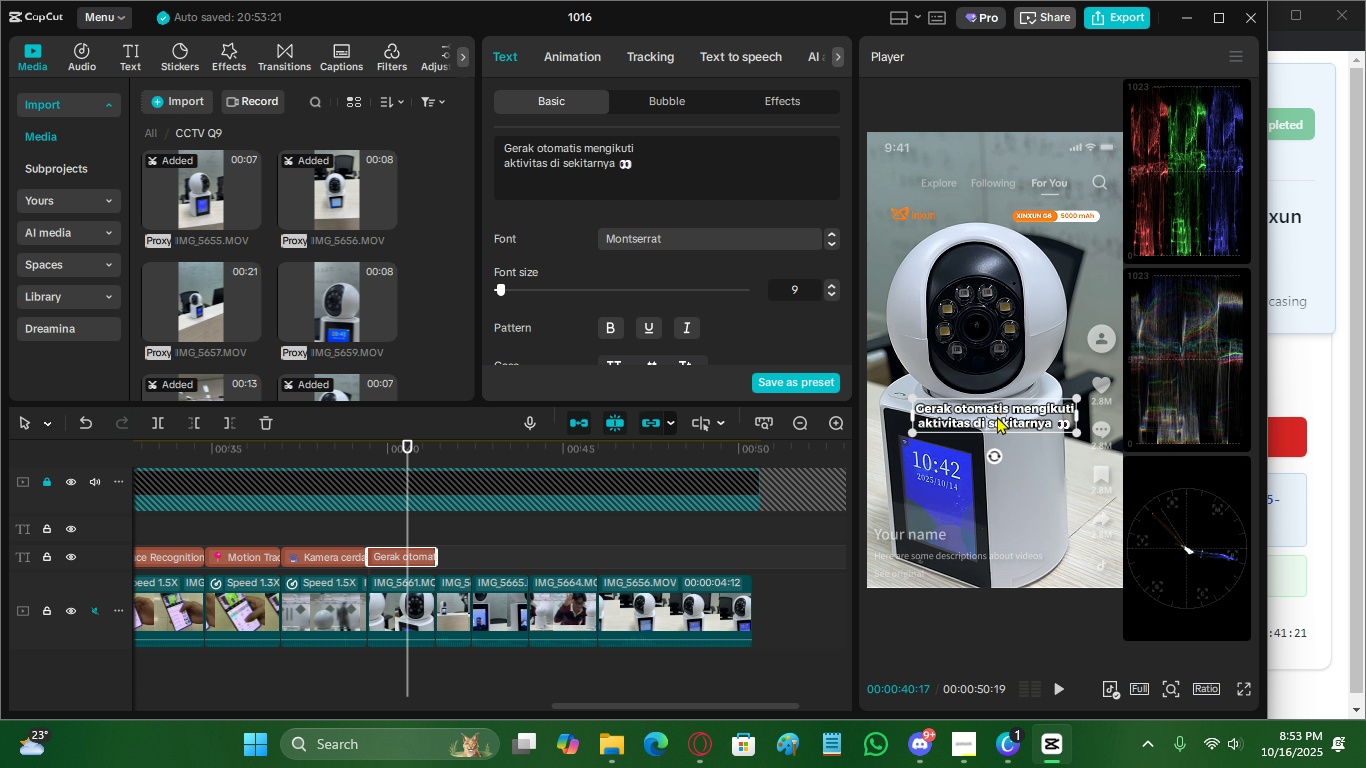 
left_click_drag(start_coordinate=[997, 416], to_coordinate=[1002, 419])
 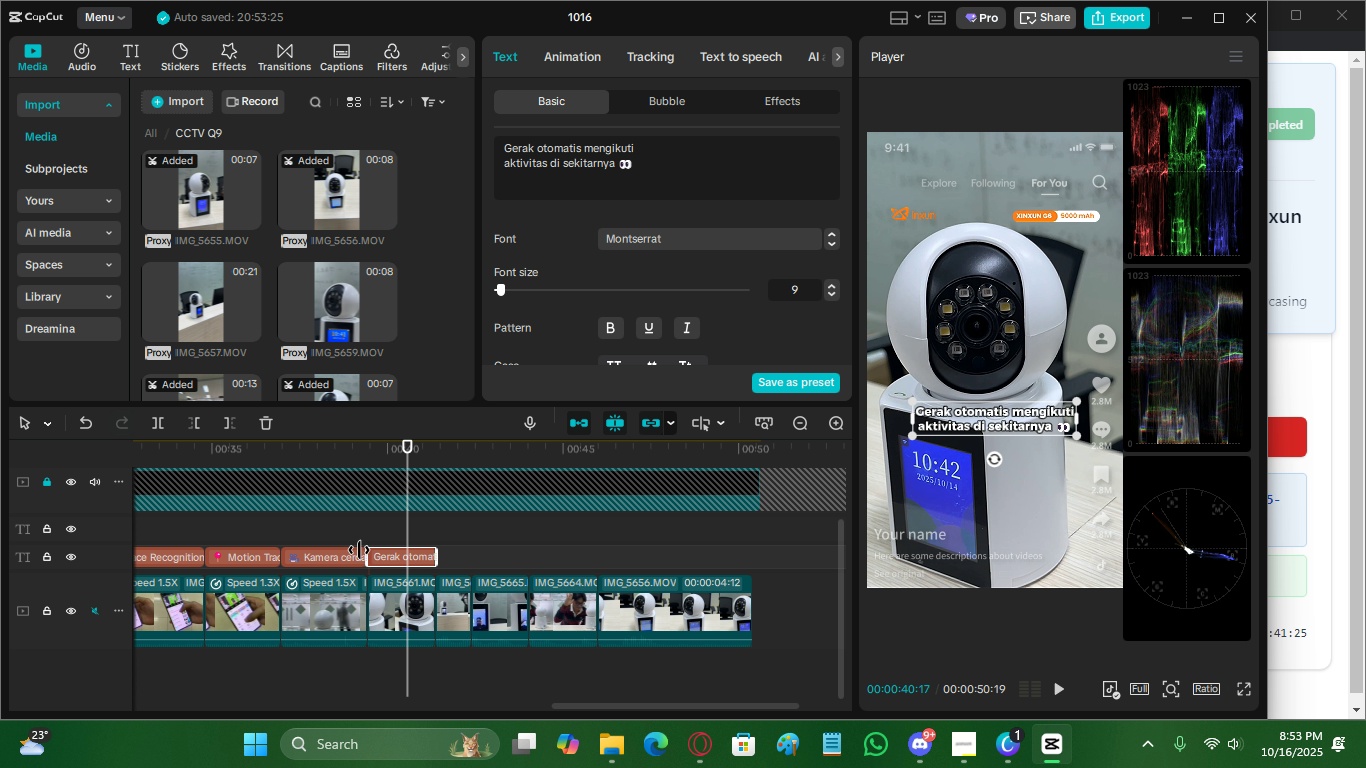 
left_click([353, 543])
 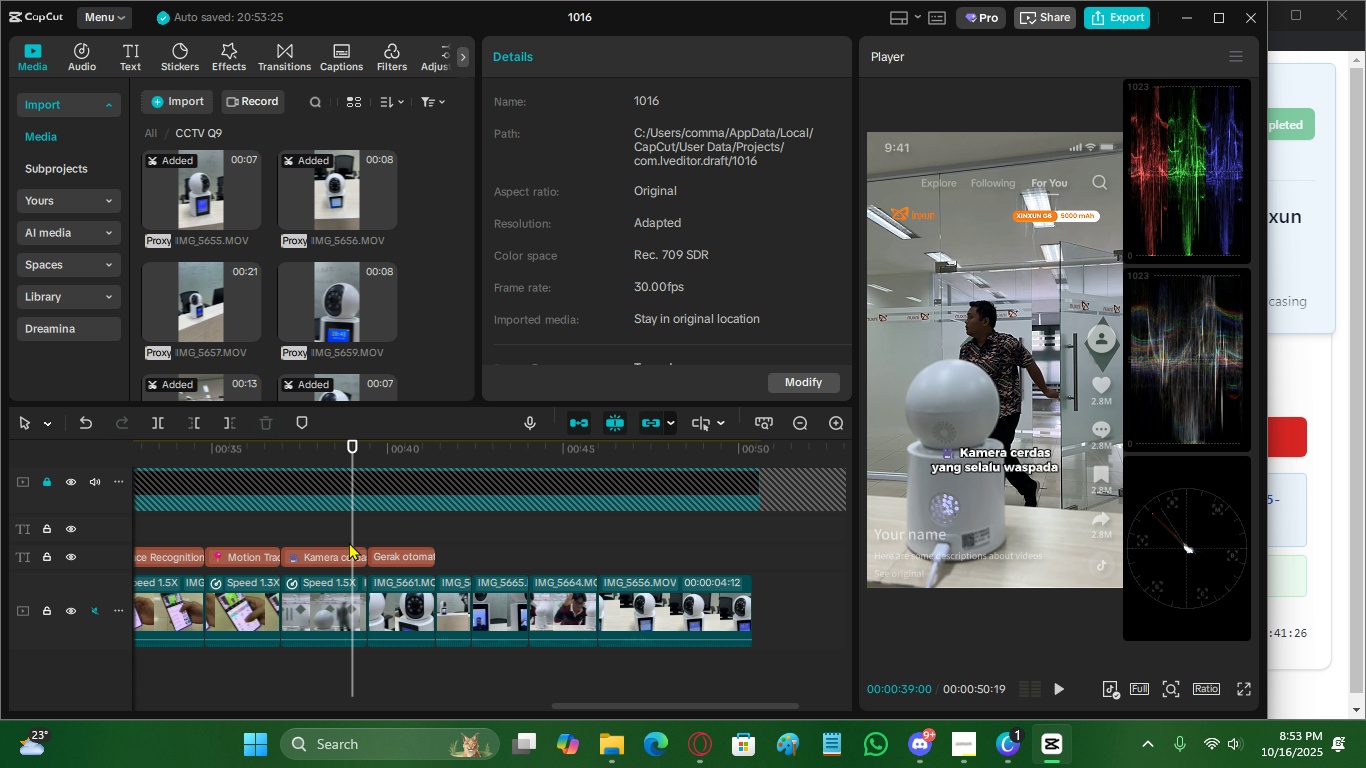 
key(Control+S)
 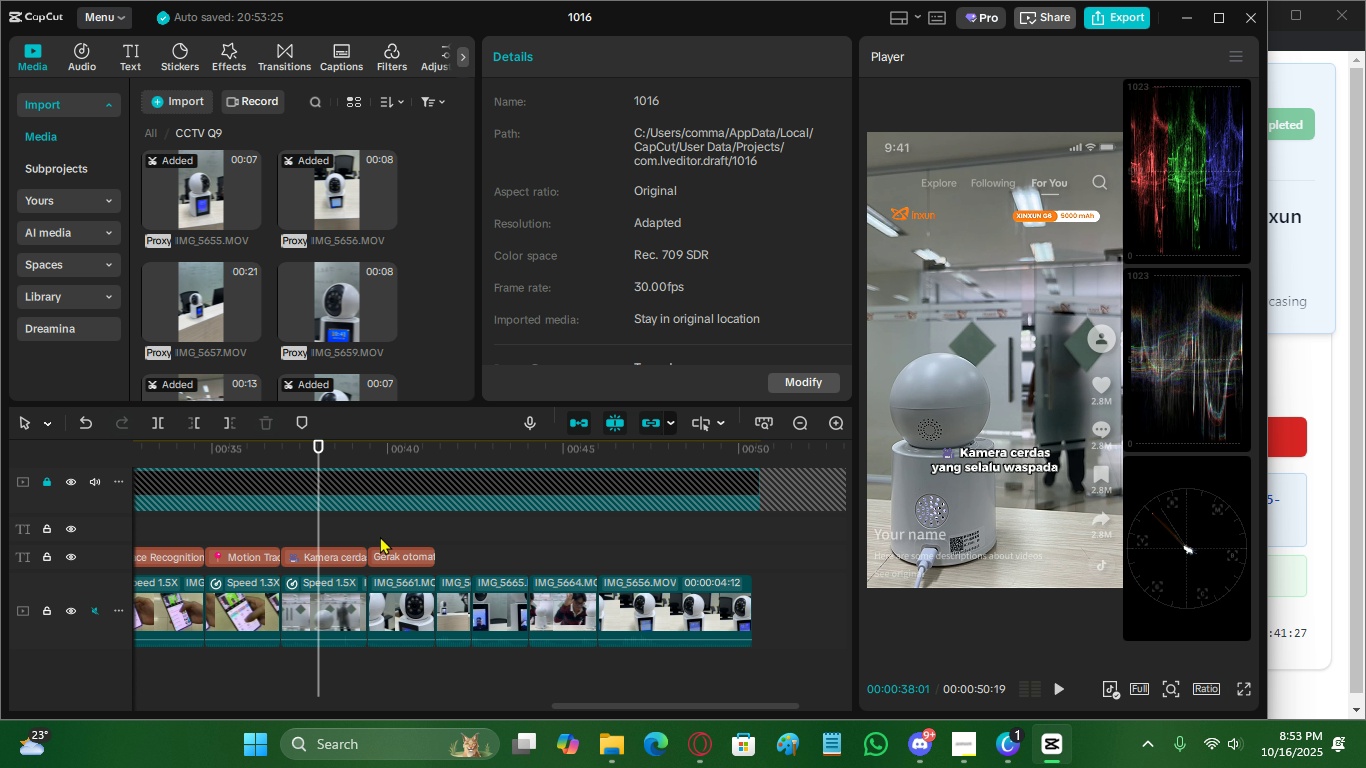 
double_click([385, 531])
 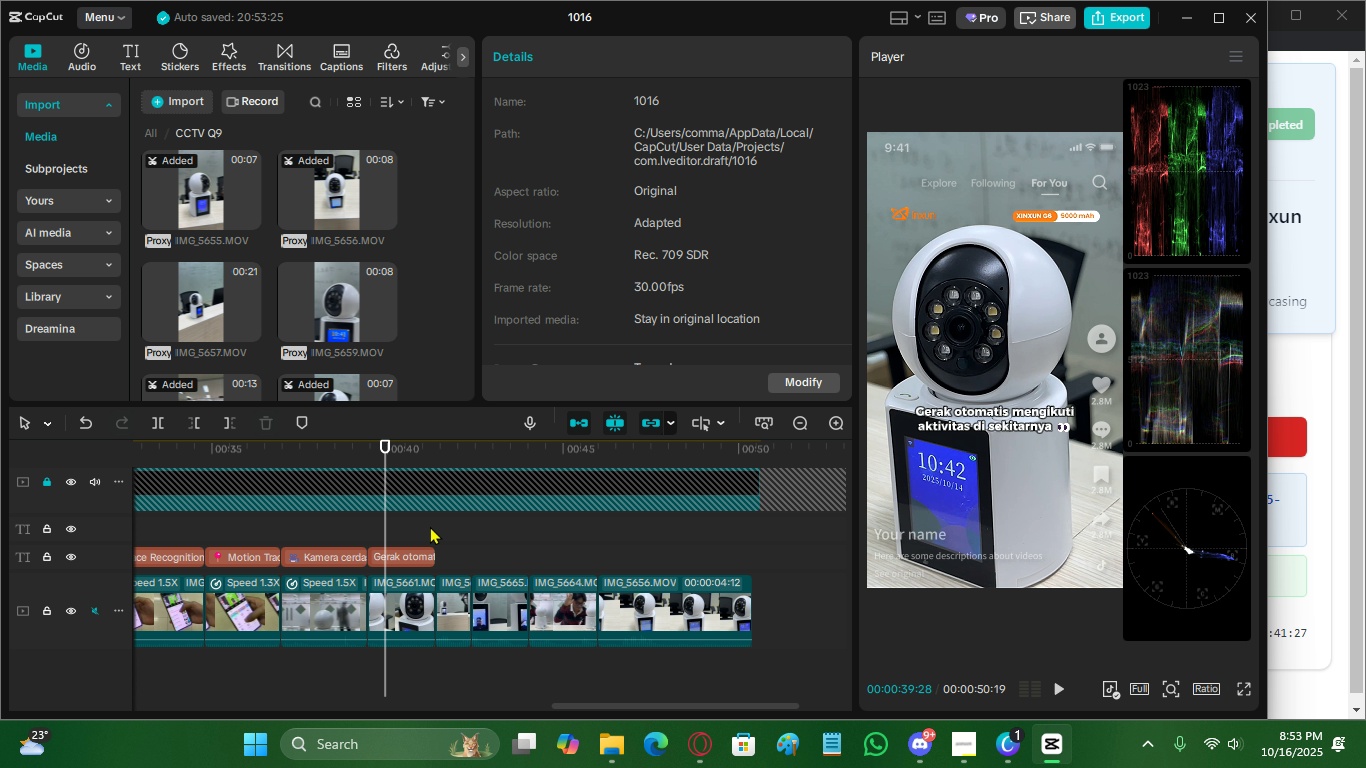 
triple_click([430, 526])
 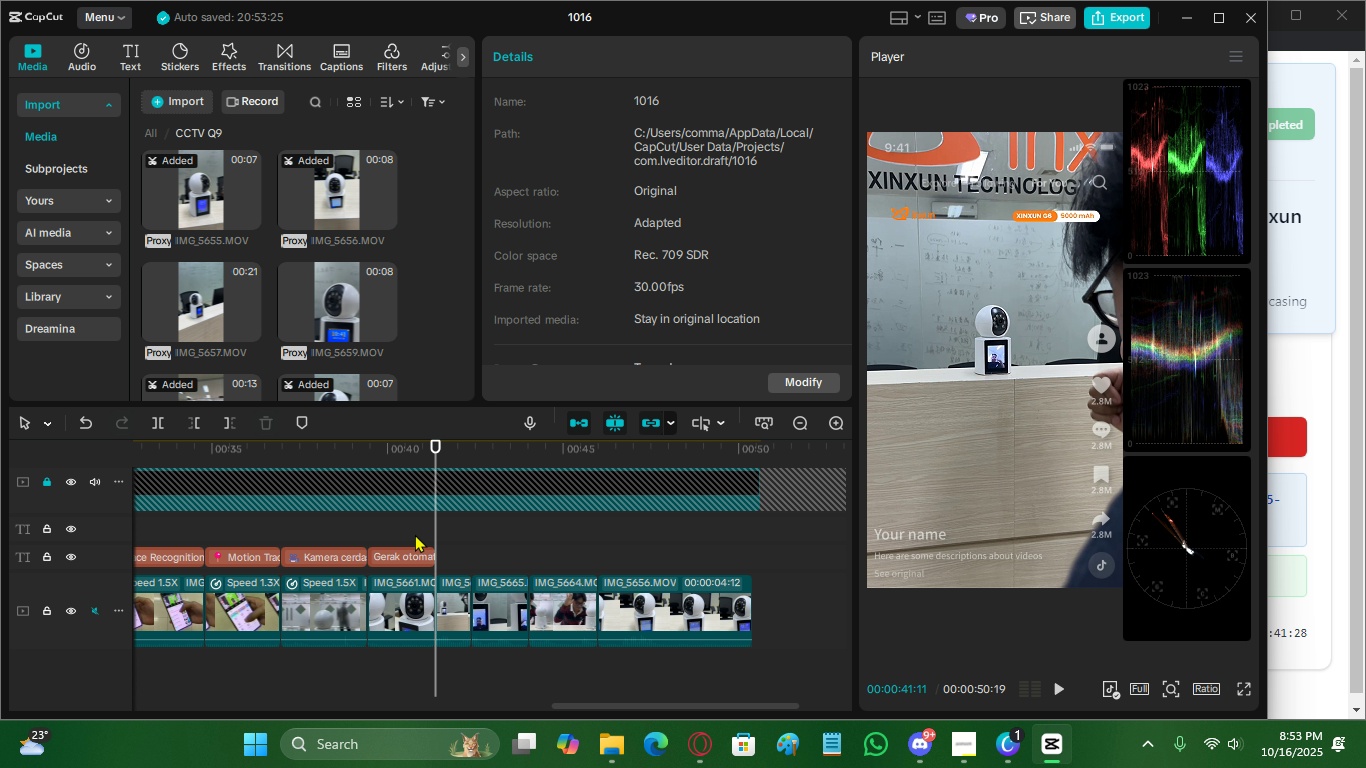 
left_click([415, 534])
 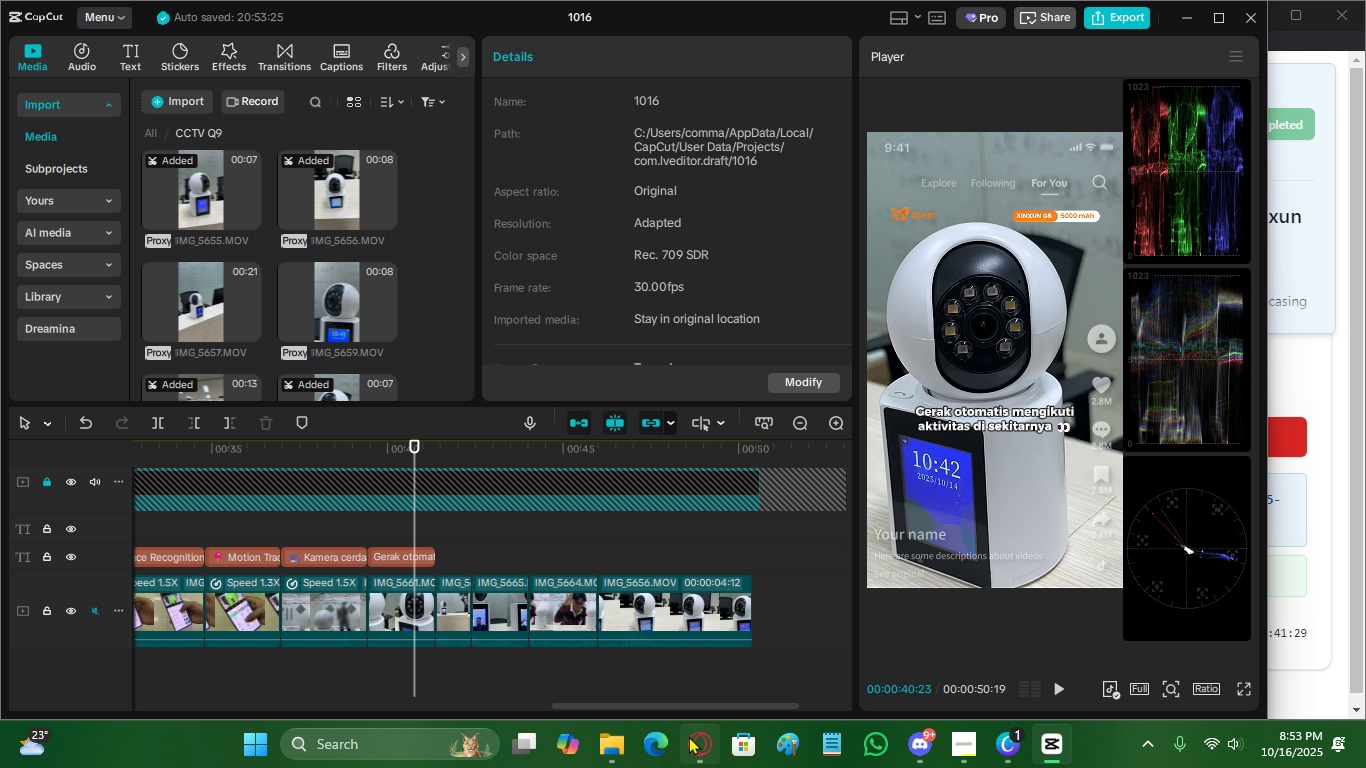 
left_click([696, 738])
 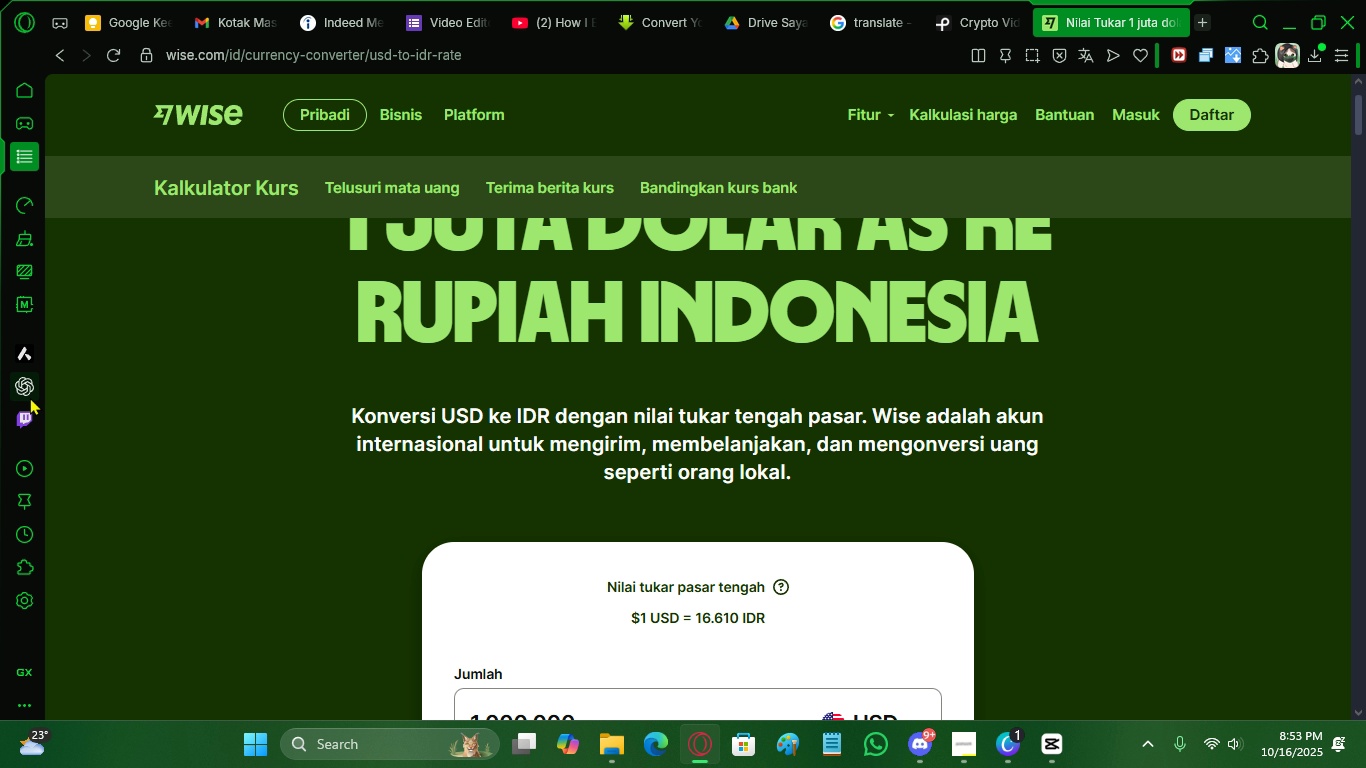 
left_click([32, 395])
 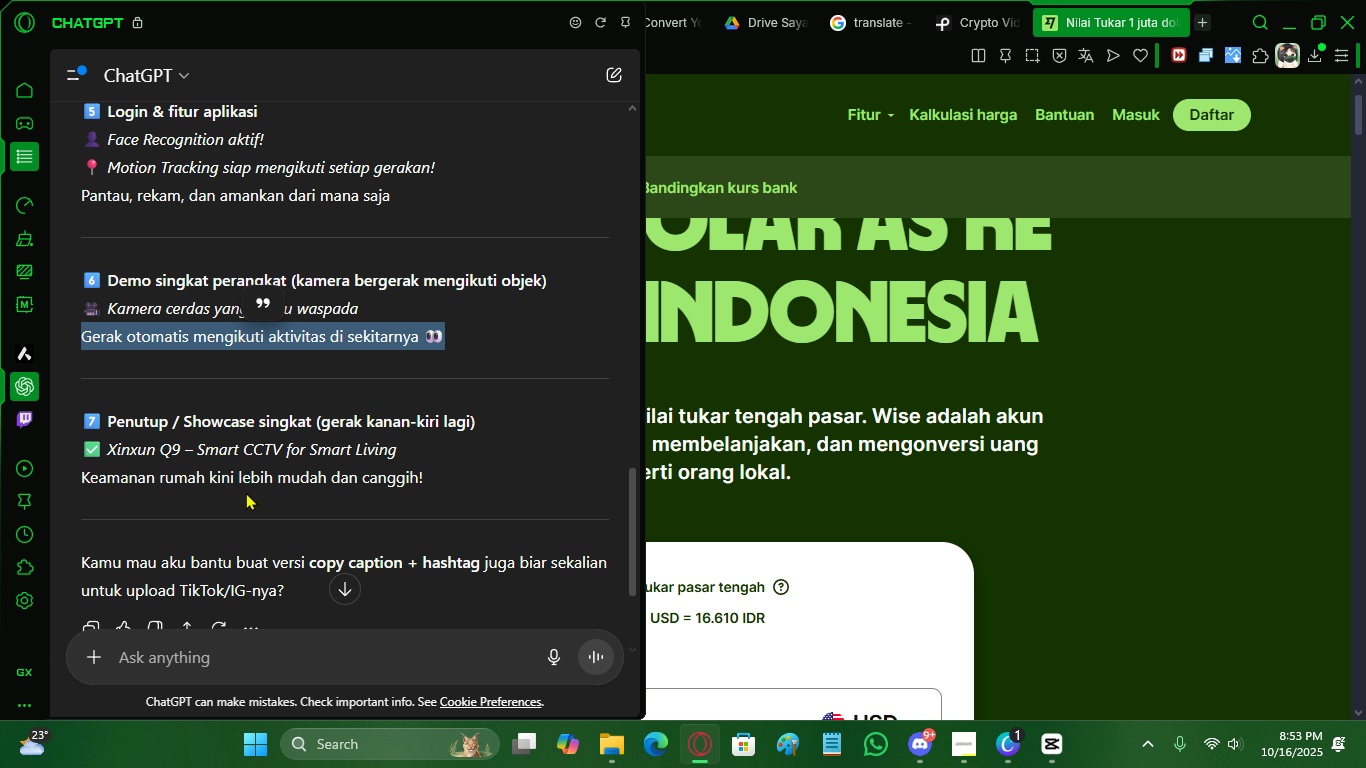 
scroll: coordinate [246, 492], scroll_direction: down, amount: 1.0
 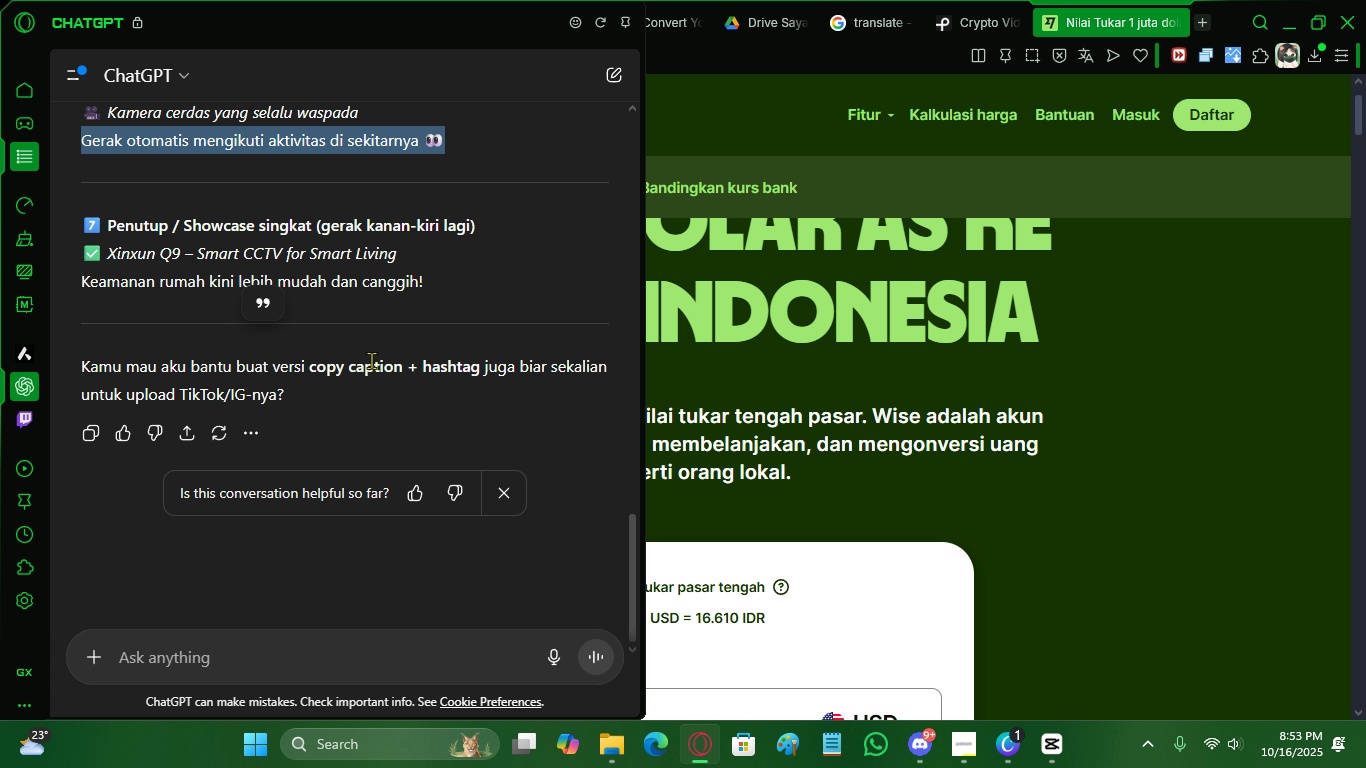 
scroll: coordinate [373, 359], scroll_direction: up, amount: 1.0
 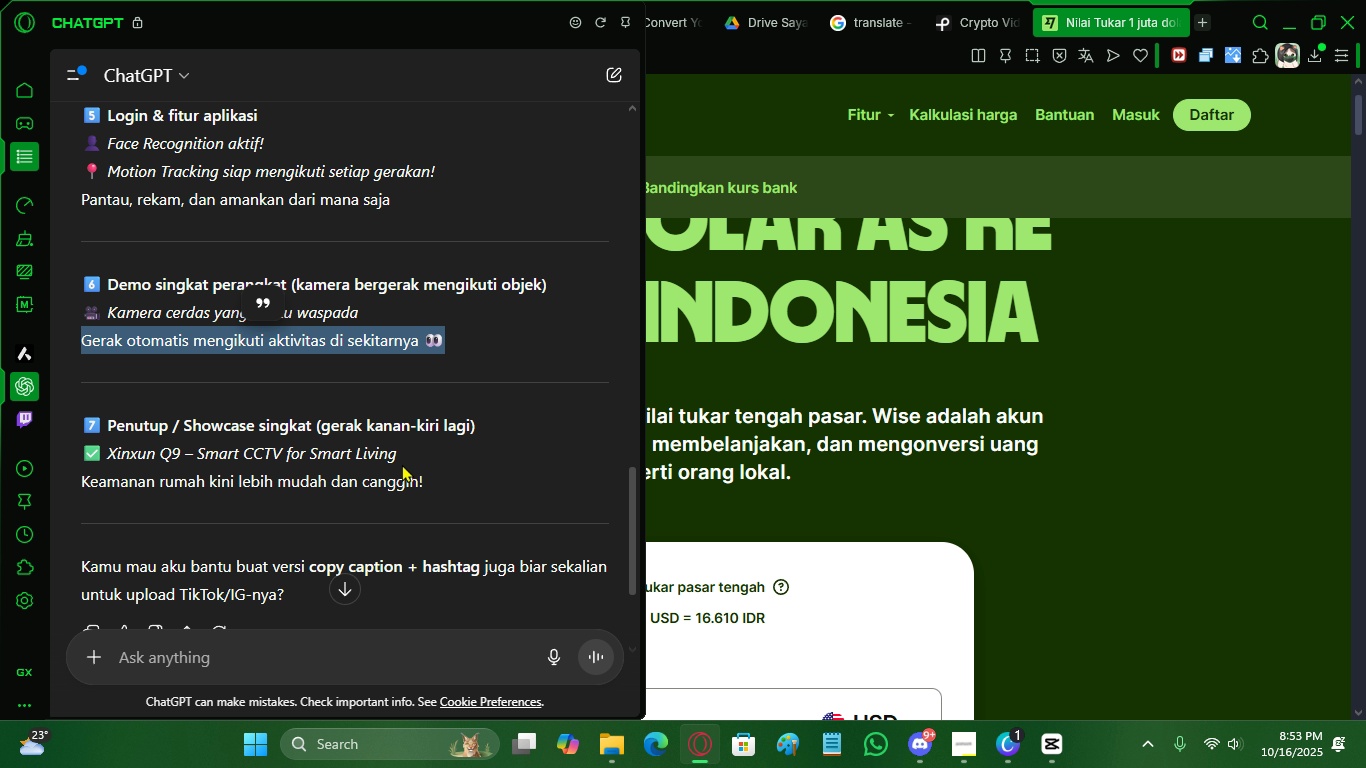 
left_click_drag(start_coordinate=[412, 459], to_coordinate=[85, 461])
 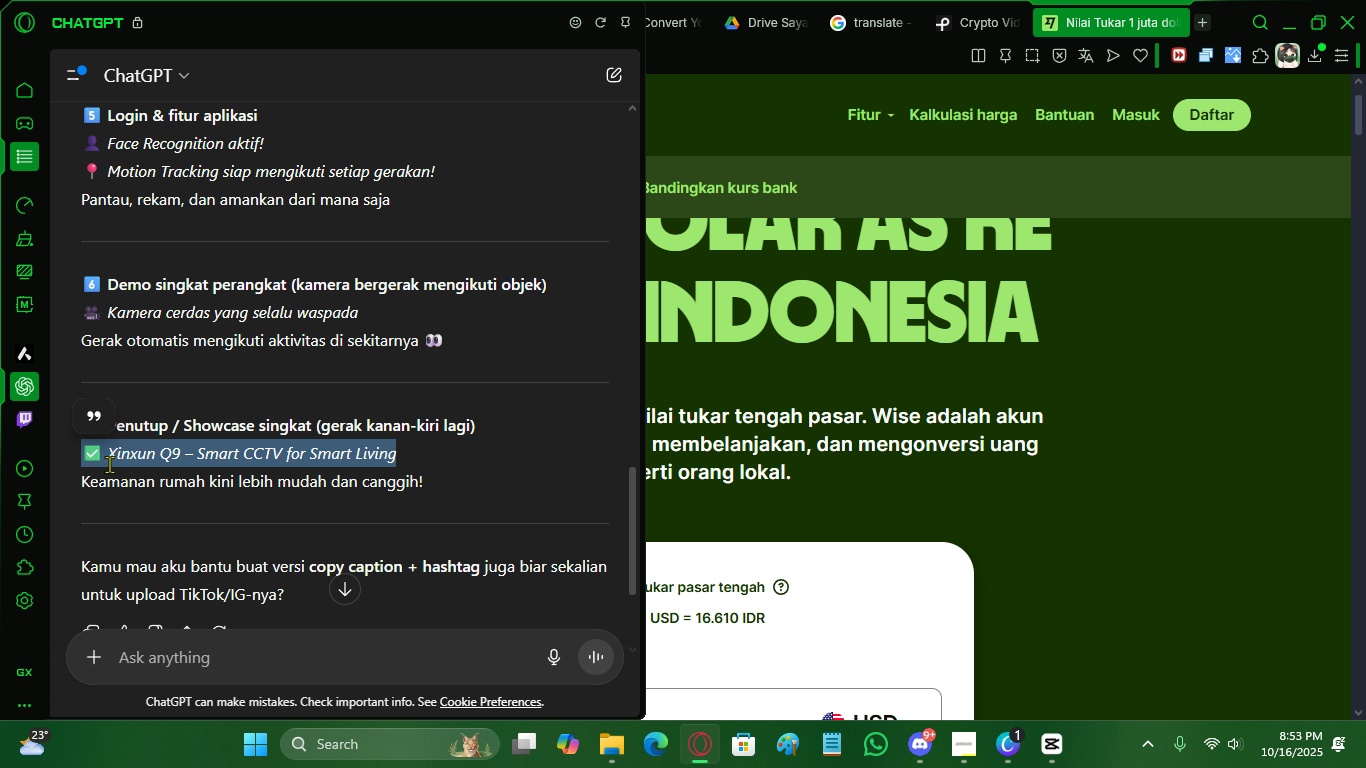 
key(Control+C)
 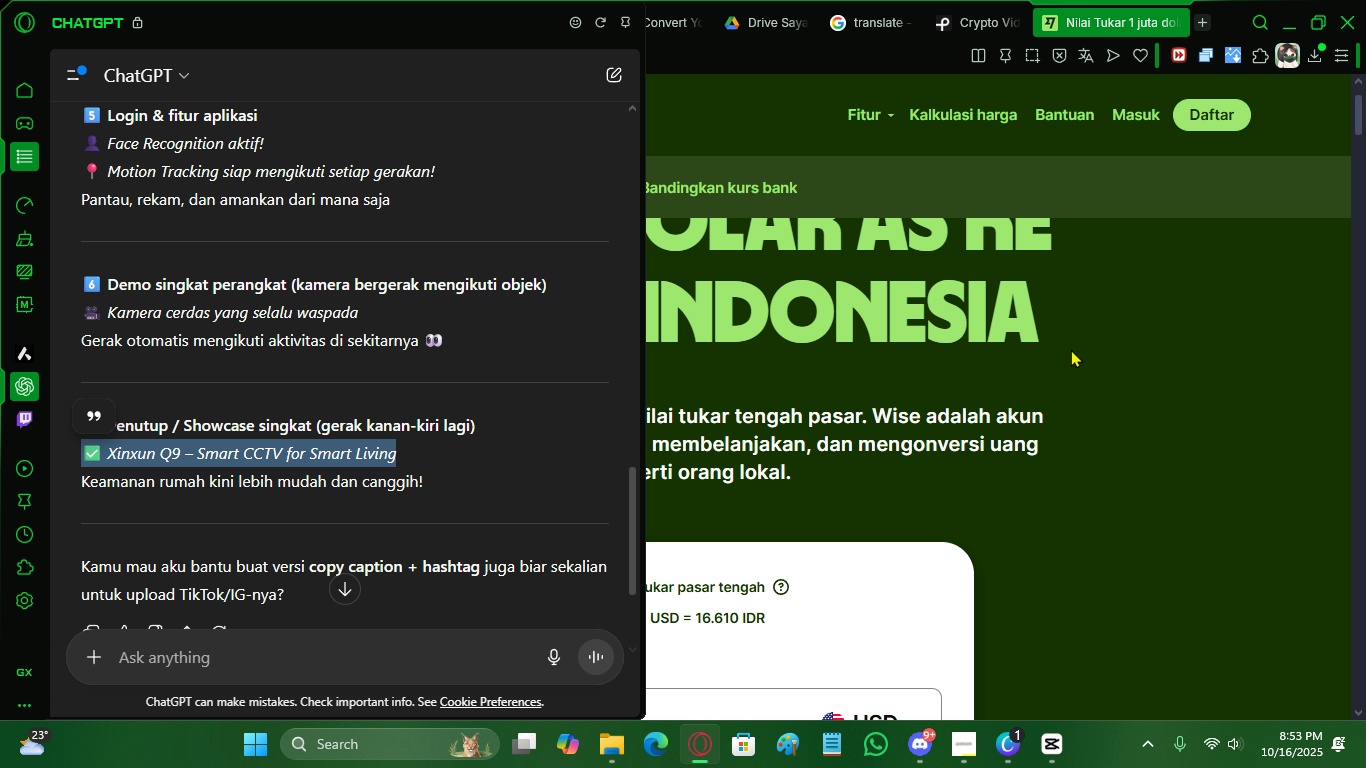 
key(Control+C)
 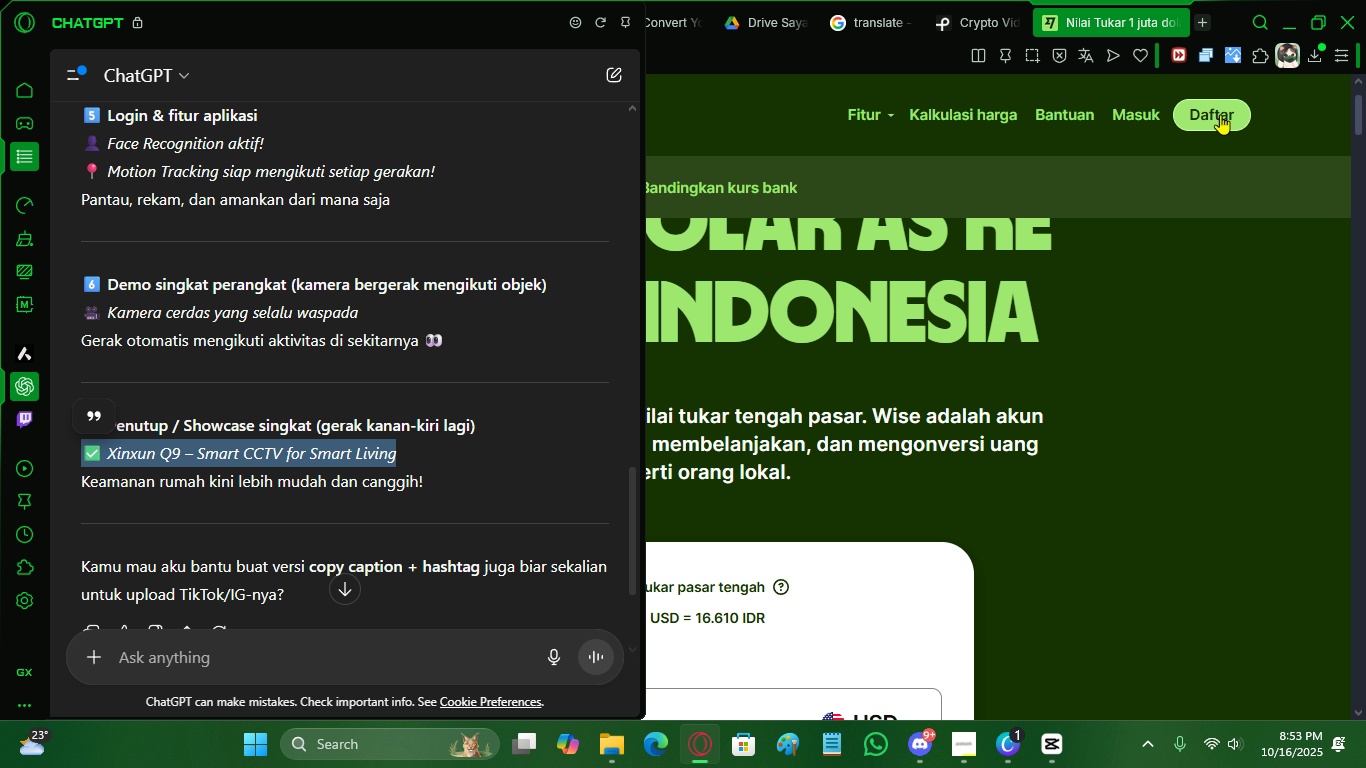 
key(Control+C)
 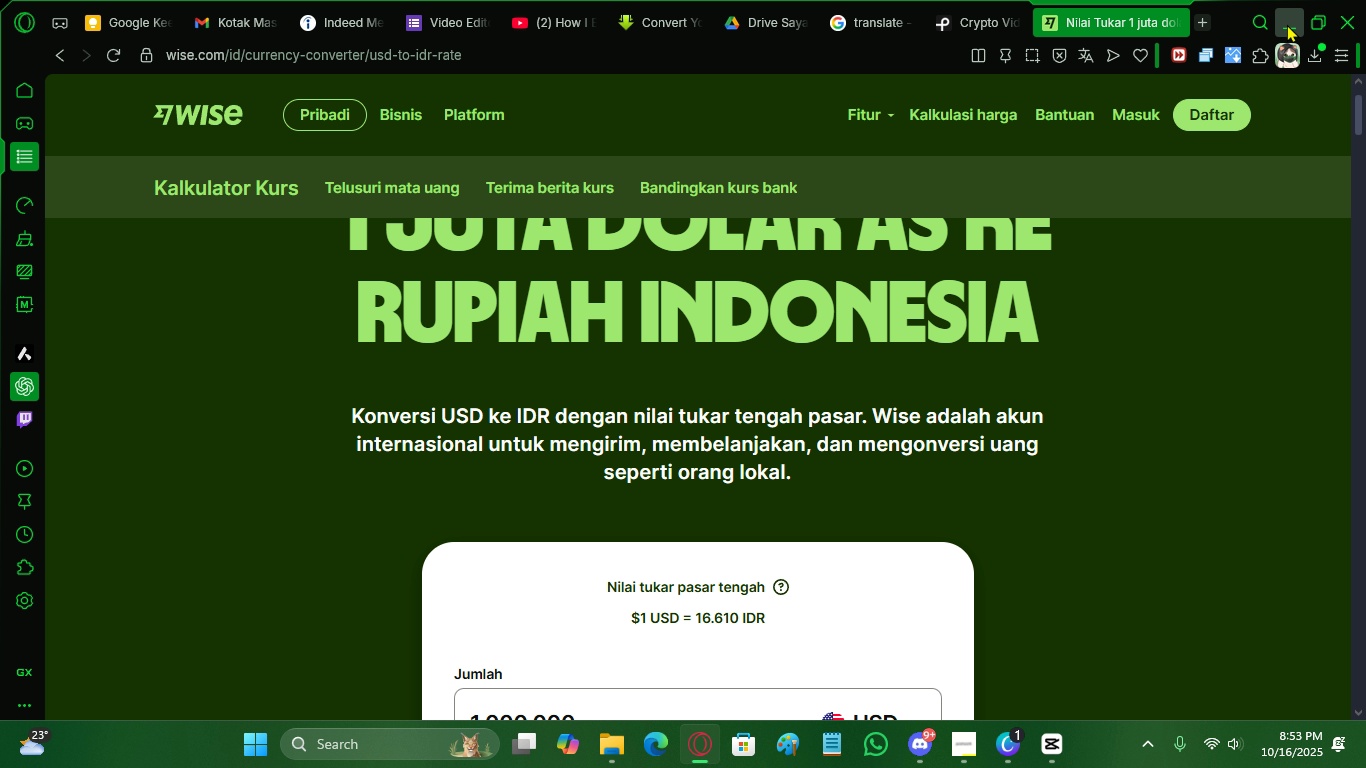 
left_click([1287, 24])
 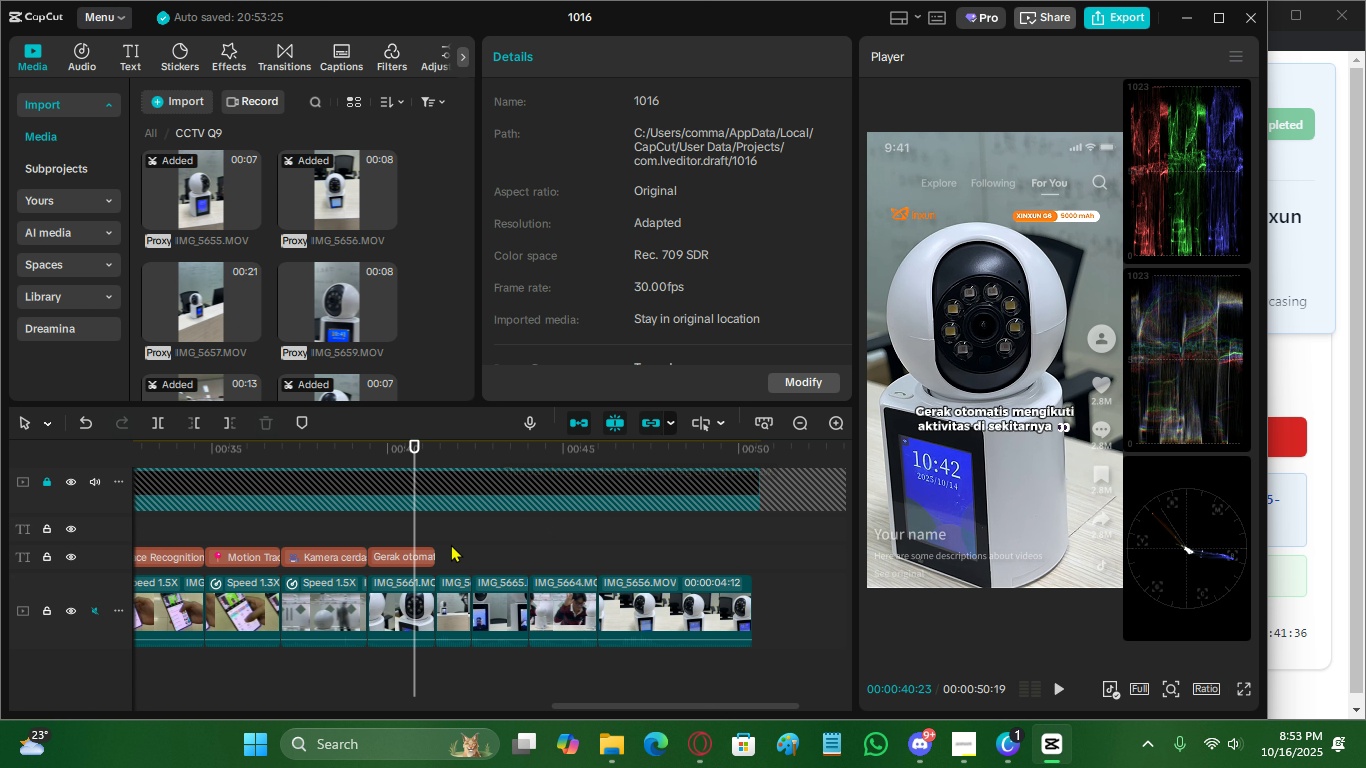 
hold_key(key=AltLeft, duration=0.69)
 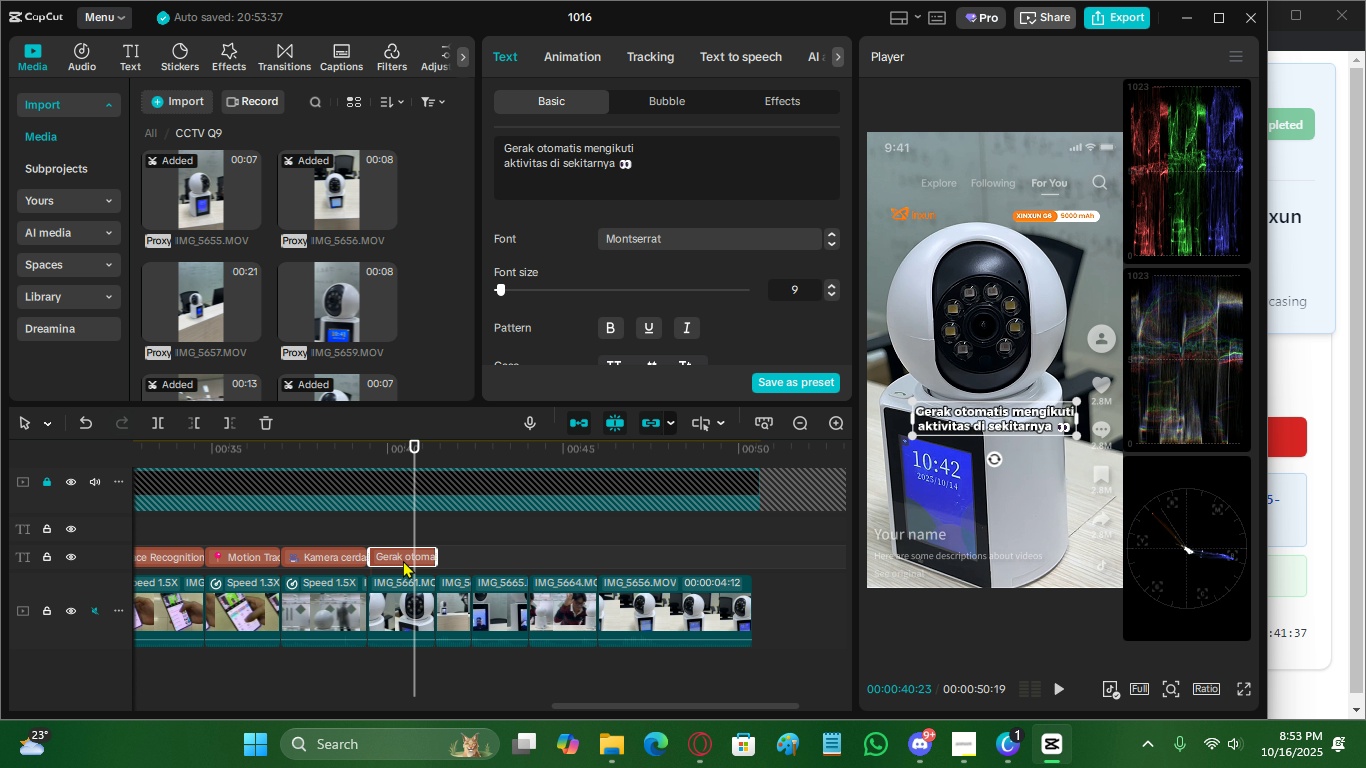 
key(Alt+AltLeft)
 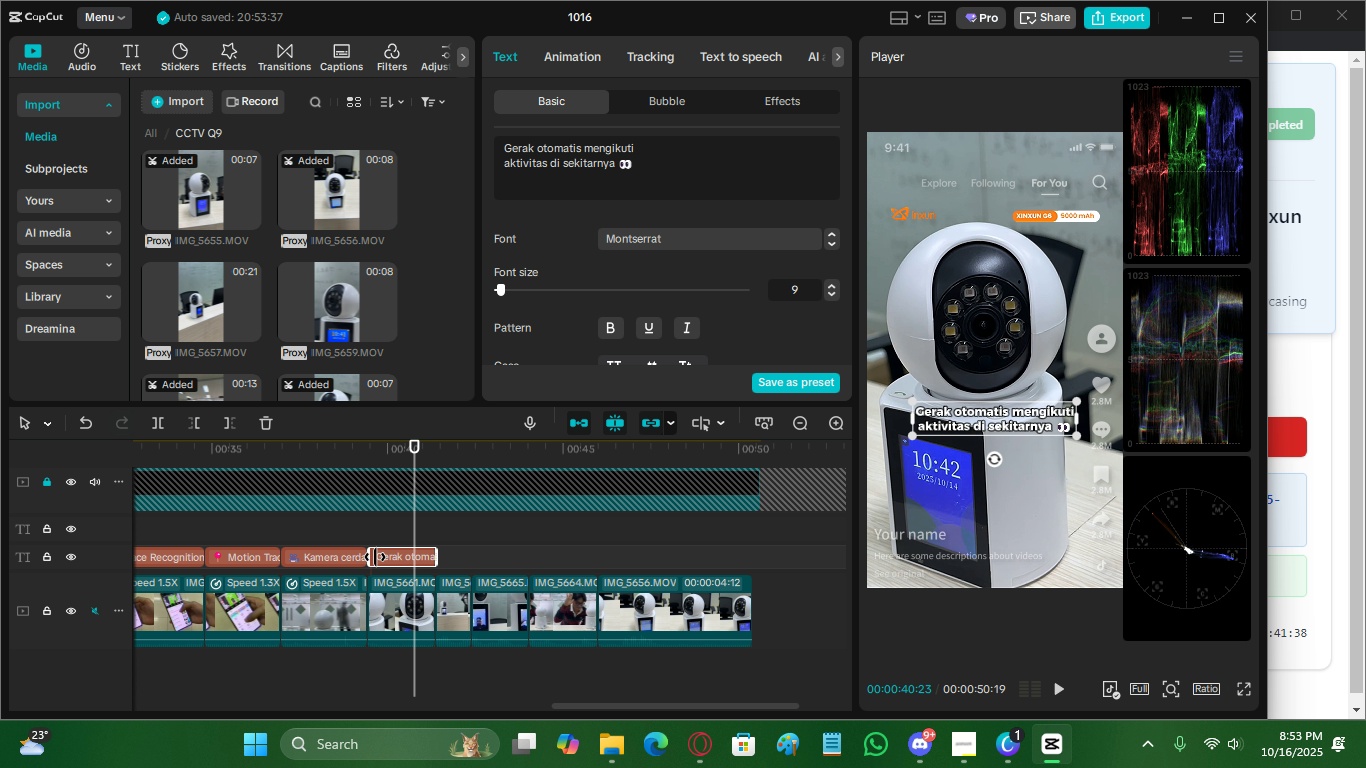 
left_click_drag(start_coordinate=[374, 557], to_coordinate=[342, 556])
 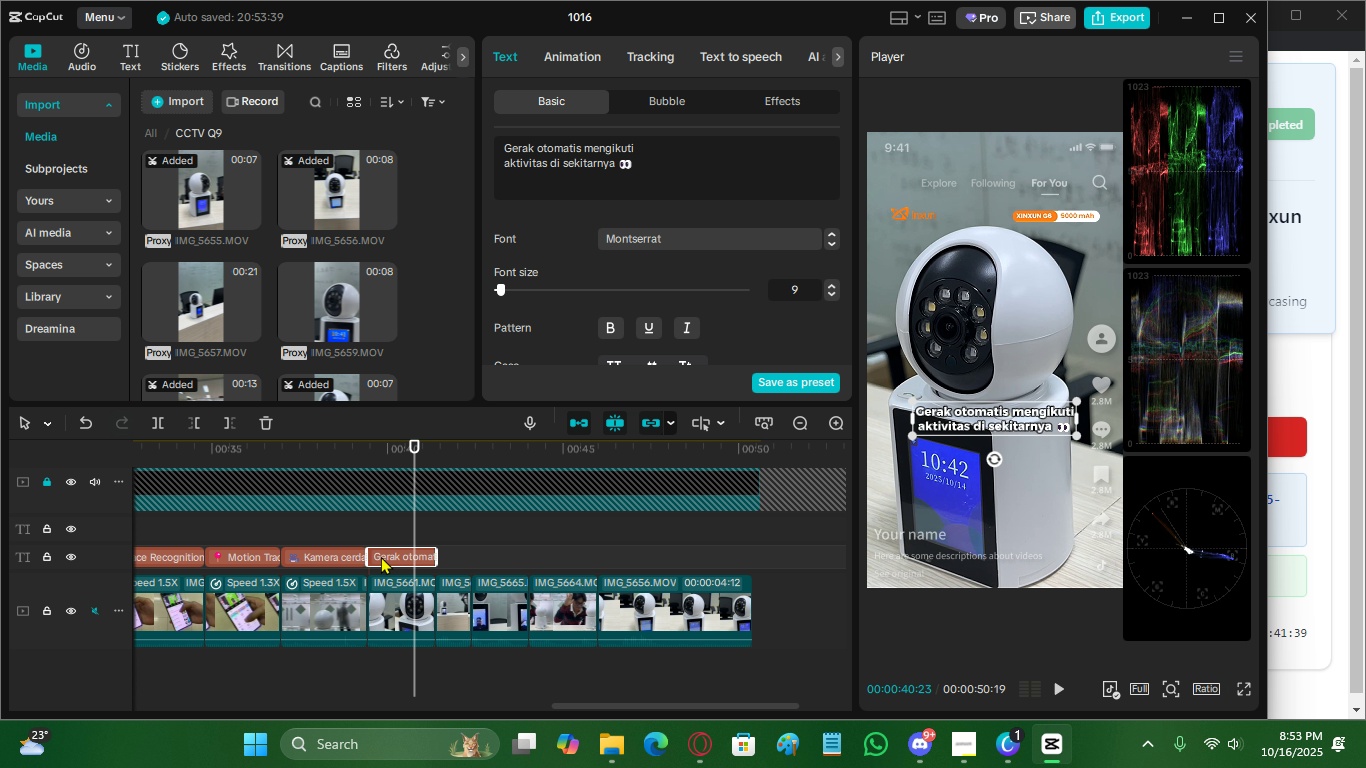 
hold_key(key=AltLeft, duration=1.18)
left_click_drag(start_coordinate=[383, 556], to_coordinate=[453, 560])
 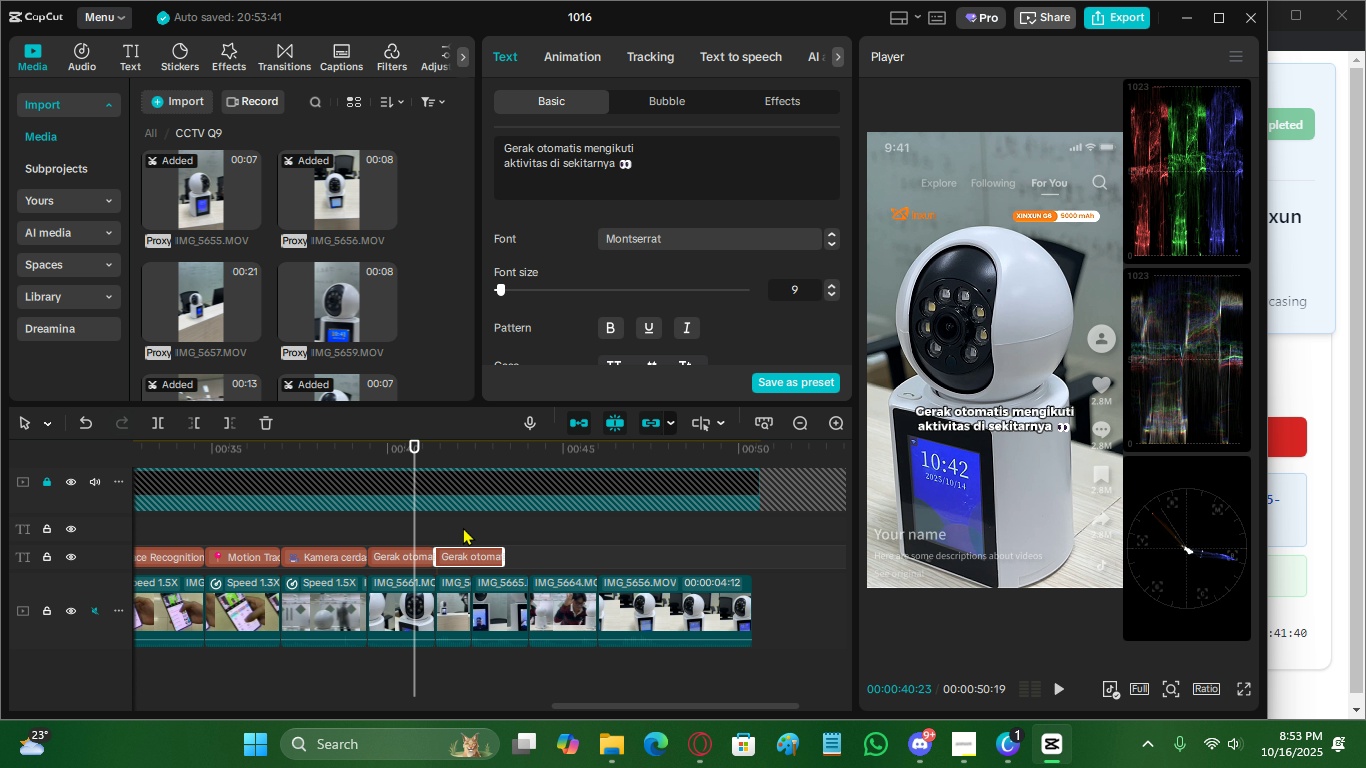 
left_click([463, 527])
 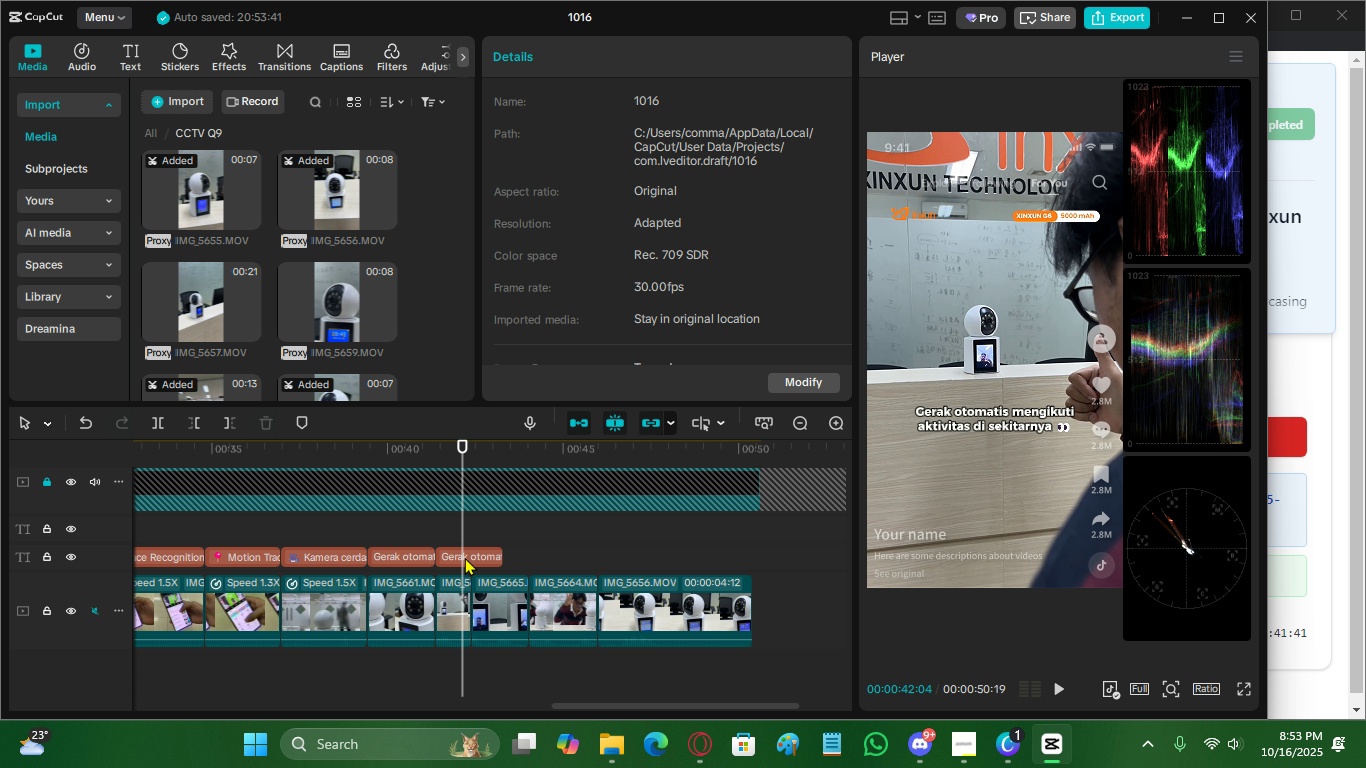 
left_click([465, 557])
 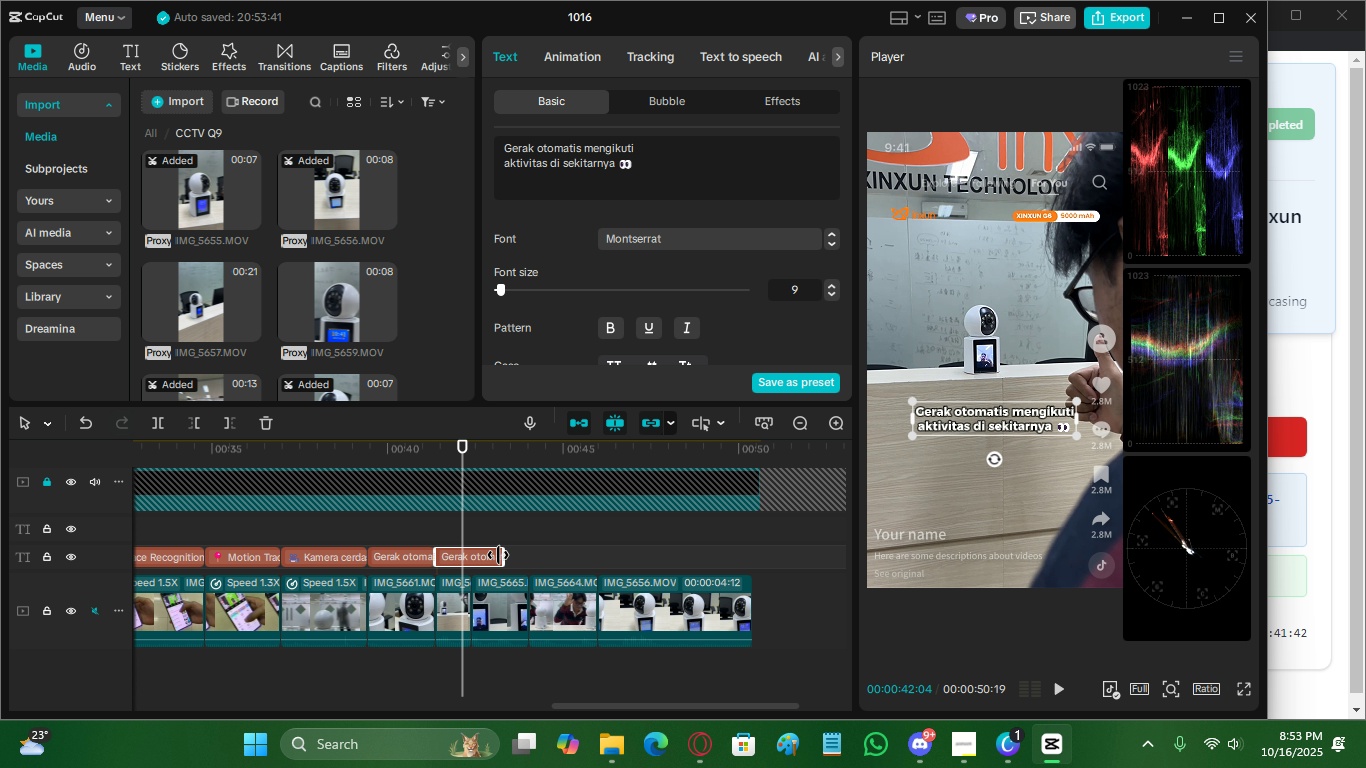 
left_click_drag(start_coordinate=[499, 555], to_coordinate=[524, 555])
 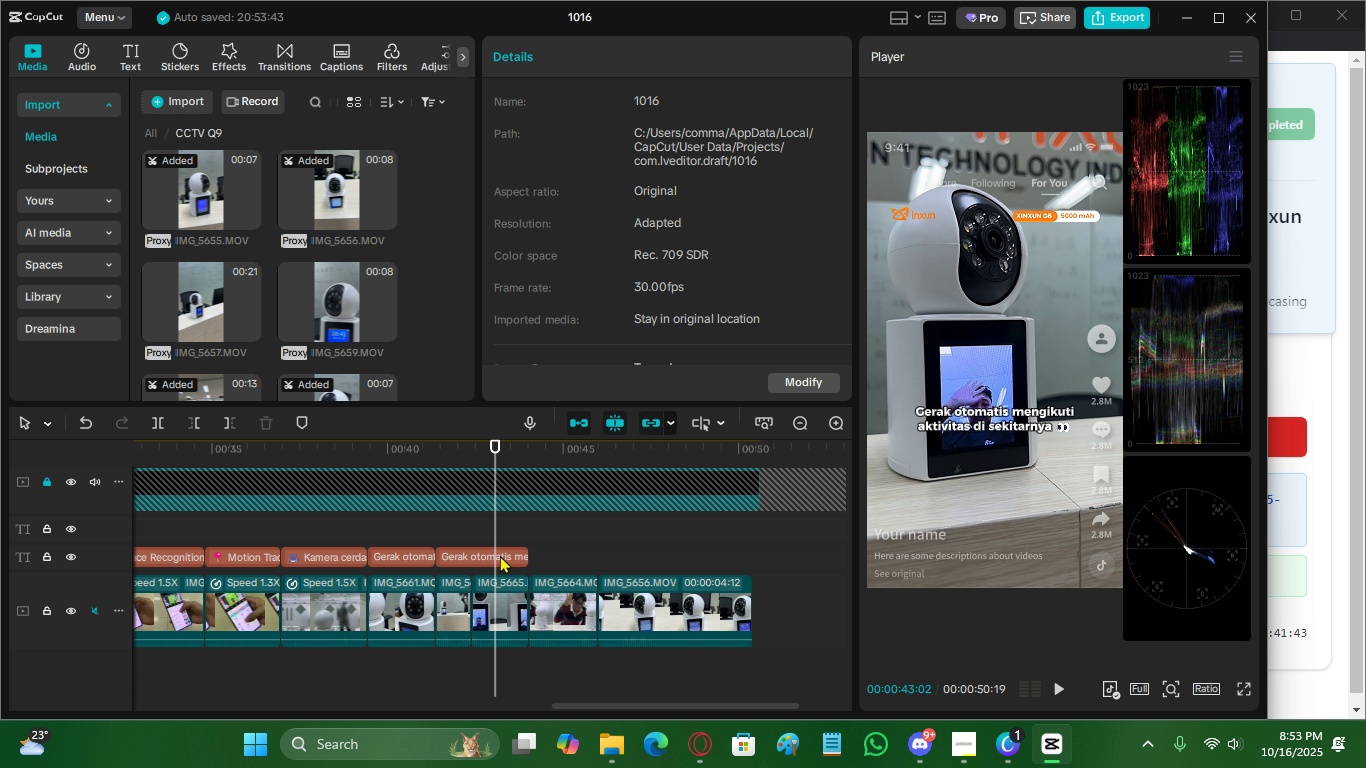 
double_click([500, 555])
 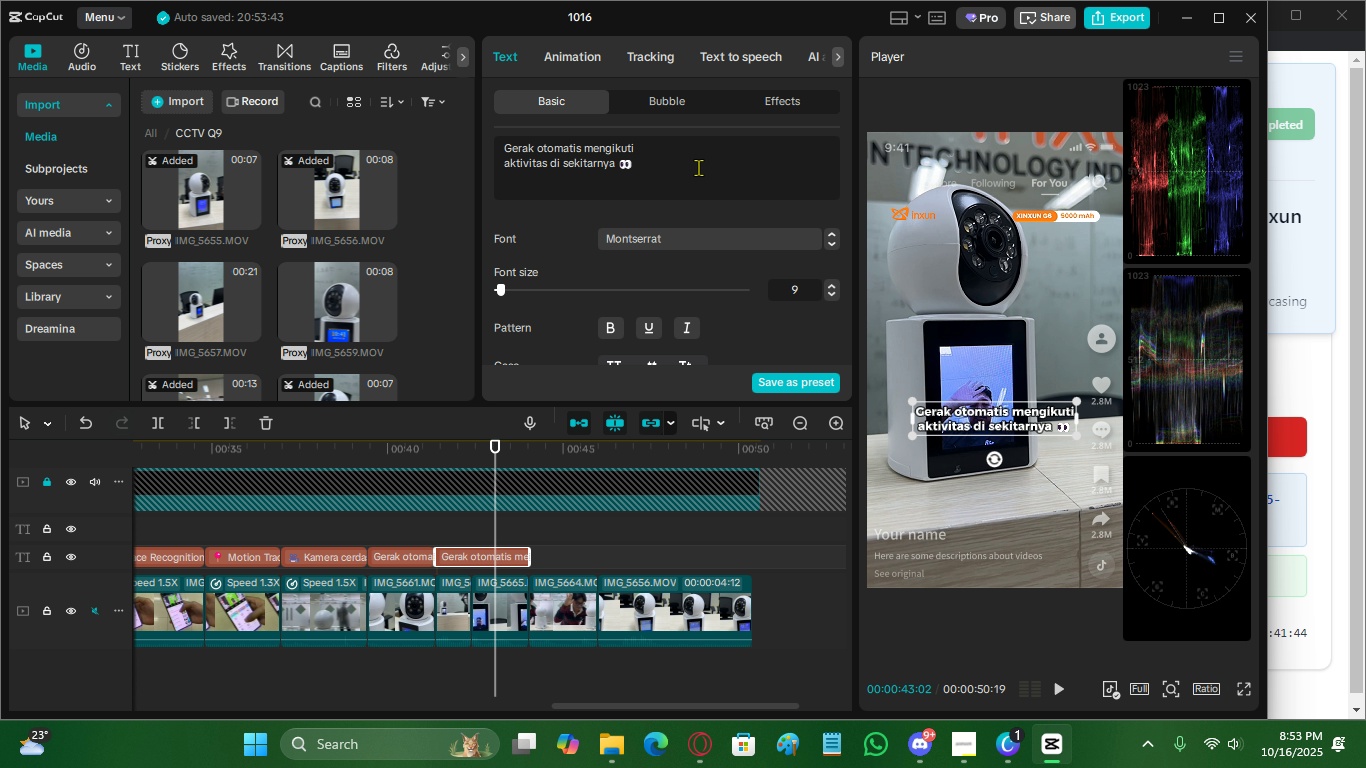 
left_click([698, 167])
 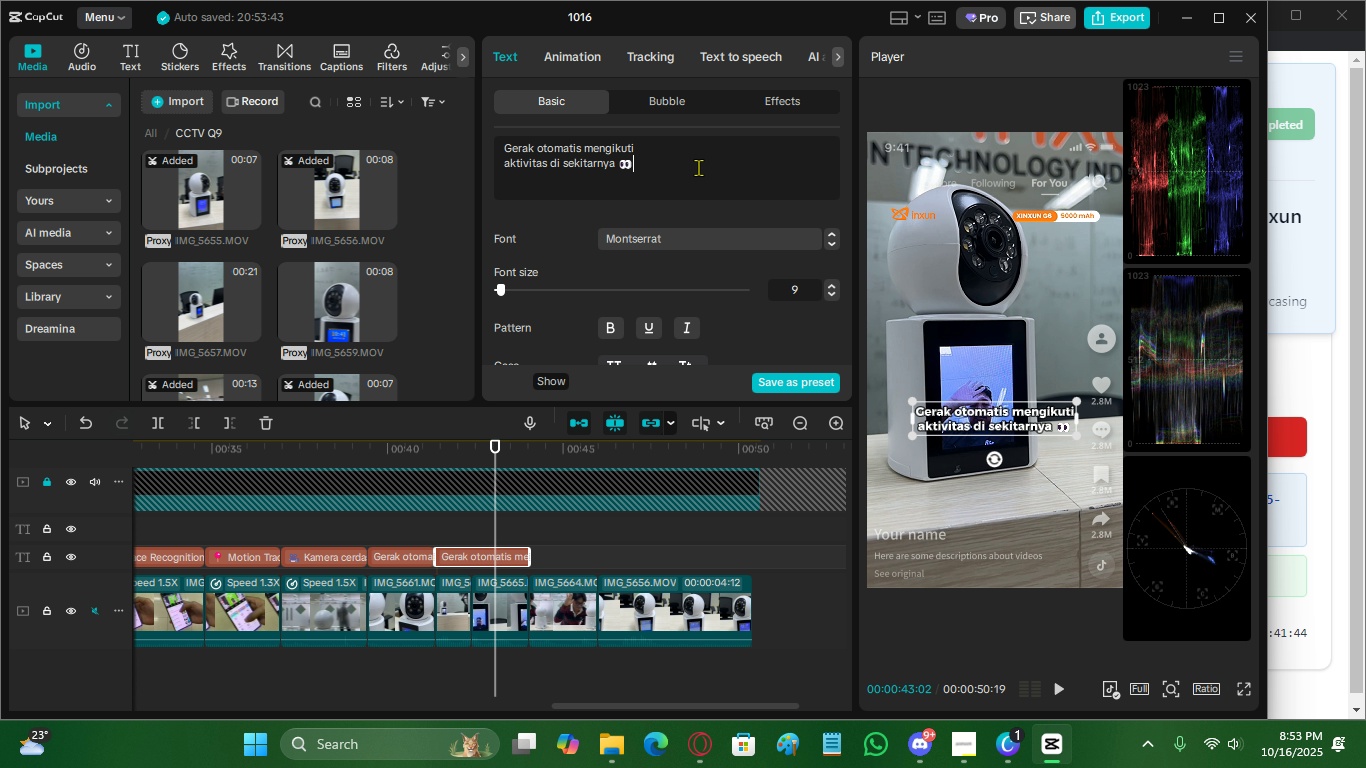 
key(Control+ControlLeft)
 